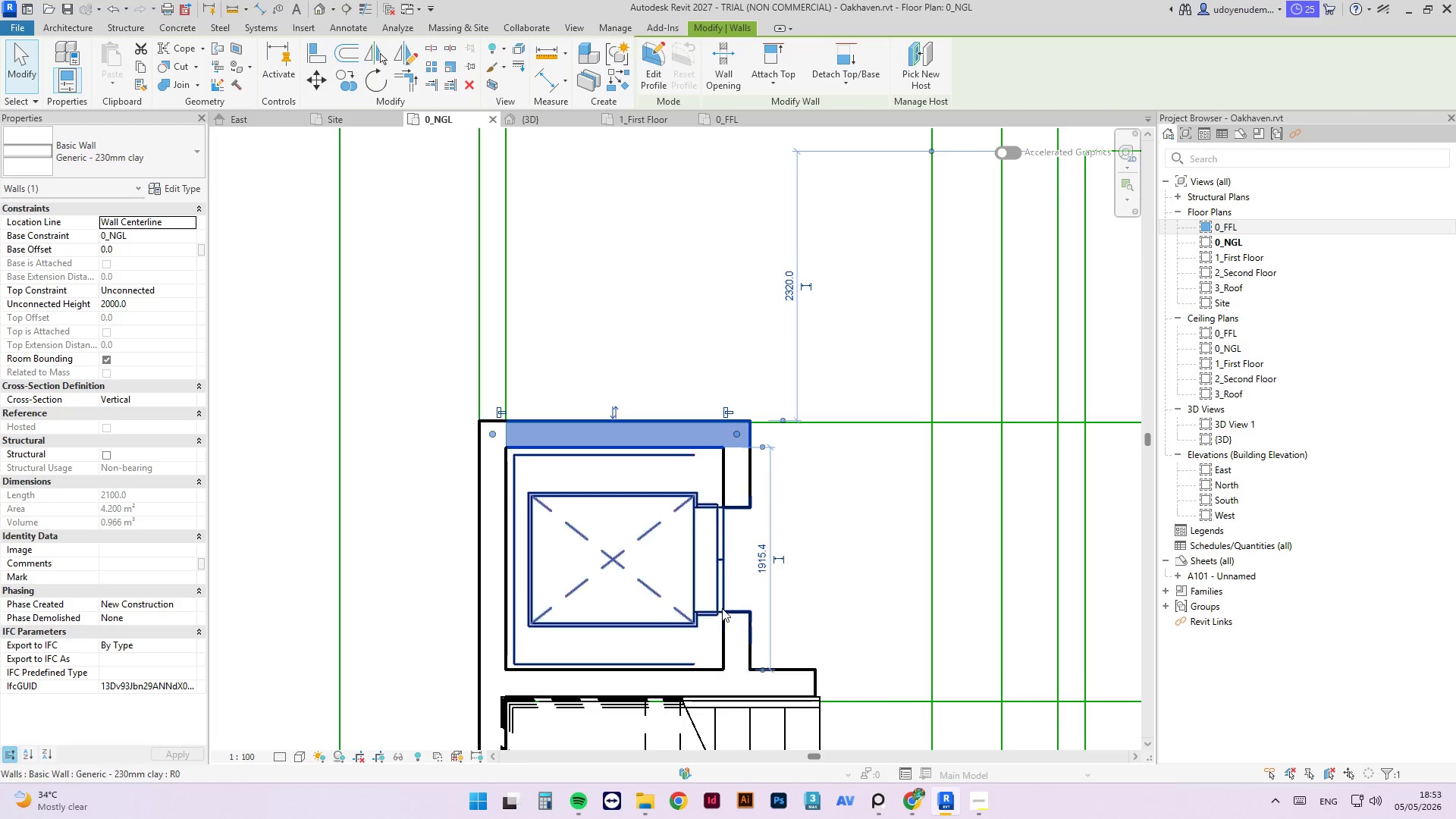 
key(ArrowDown)
 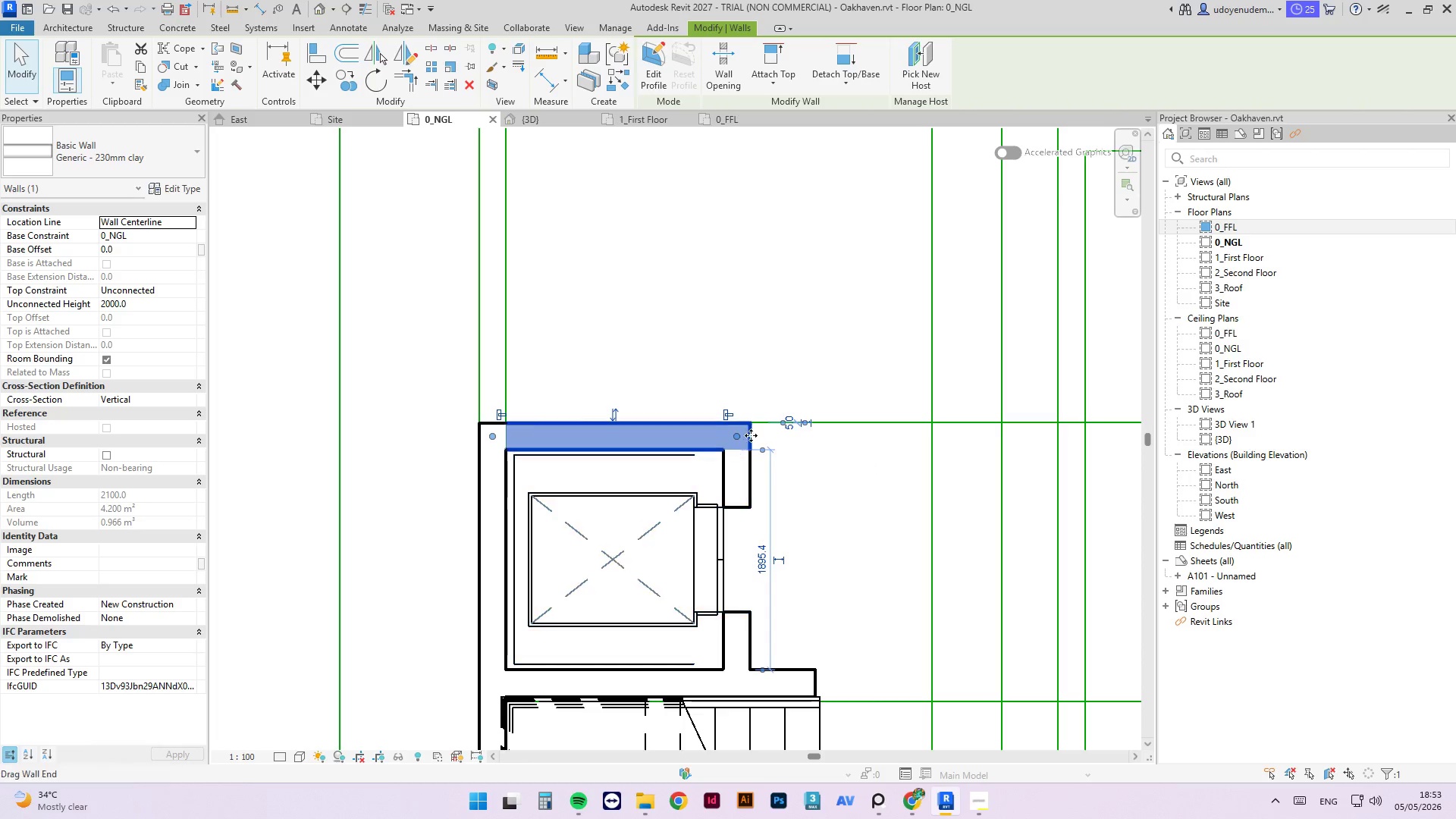 
left_click([827, 474])
 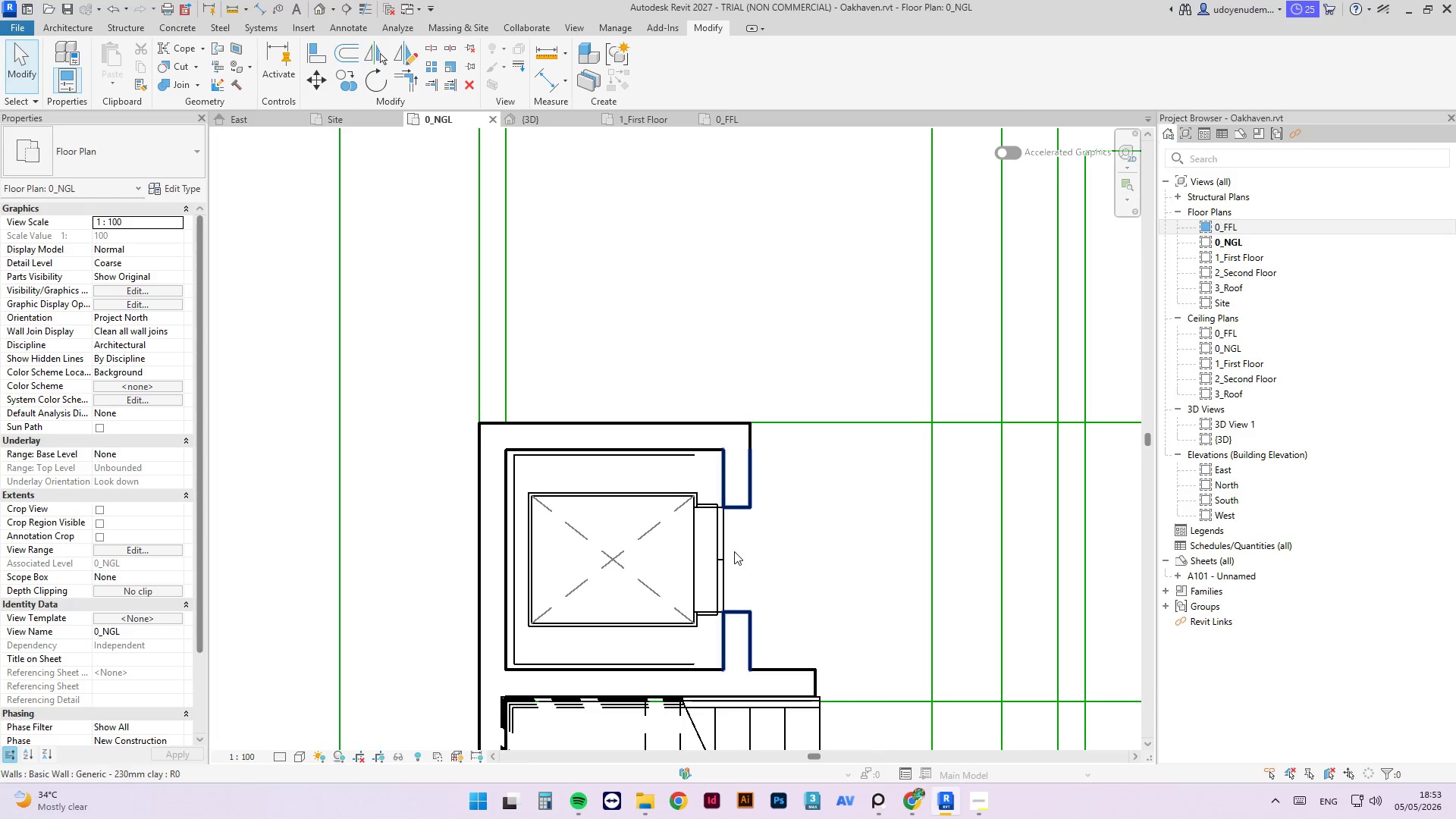 
left_click([721, 544])
 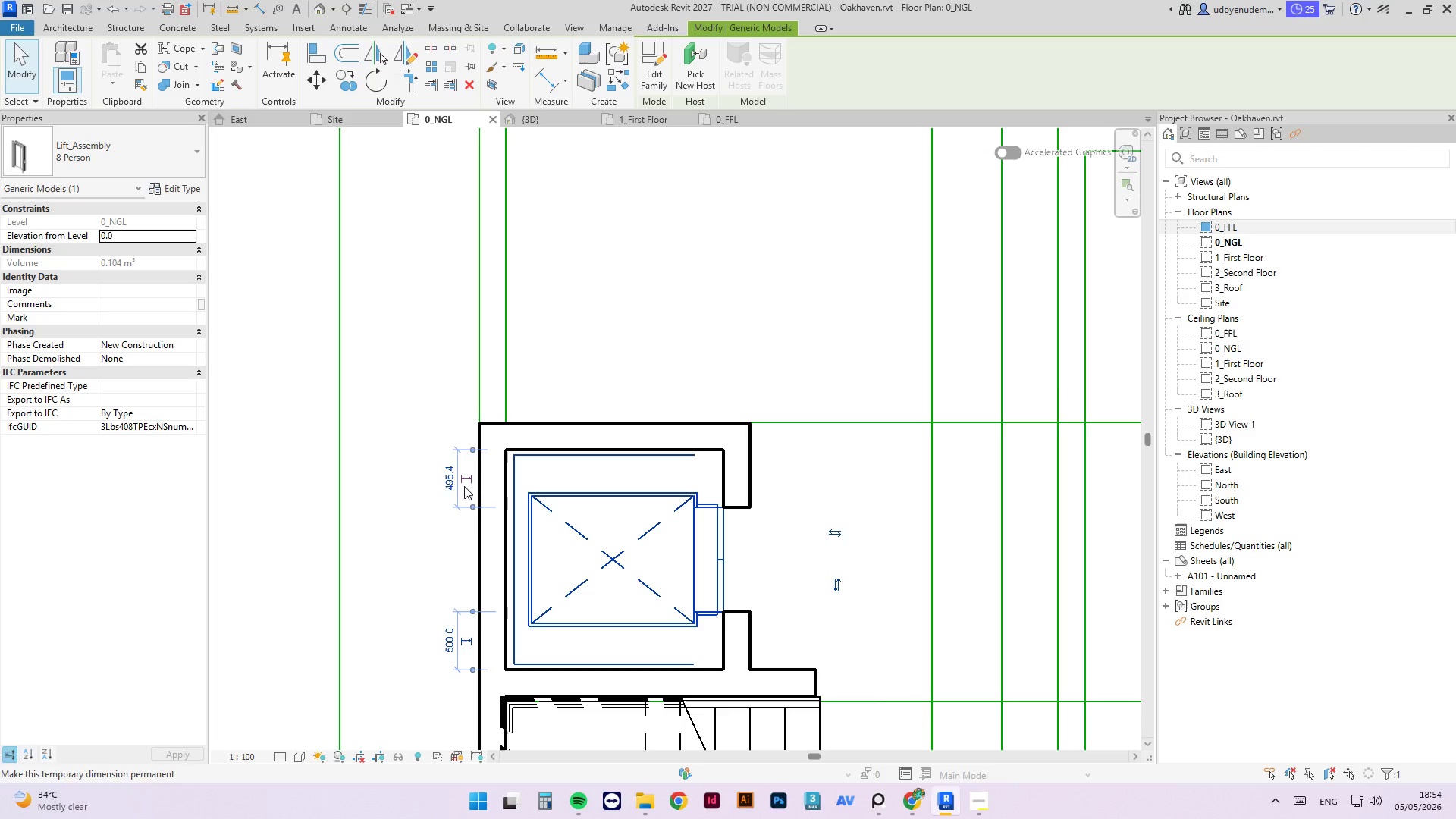 
left_click([449, 479])
 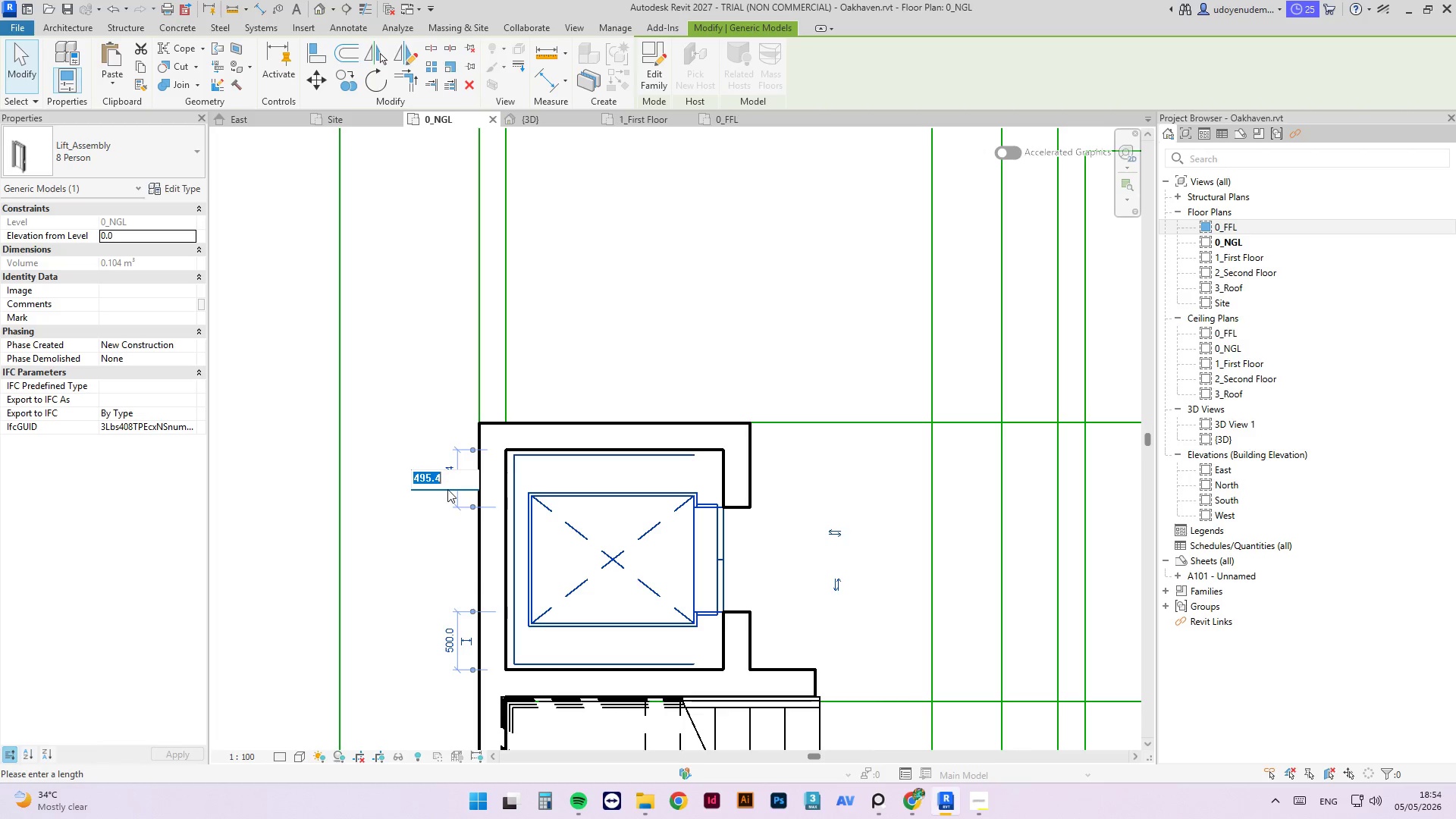 
key(Numpad5)
 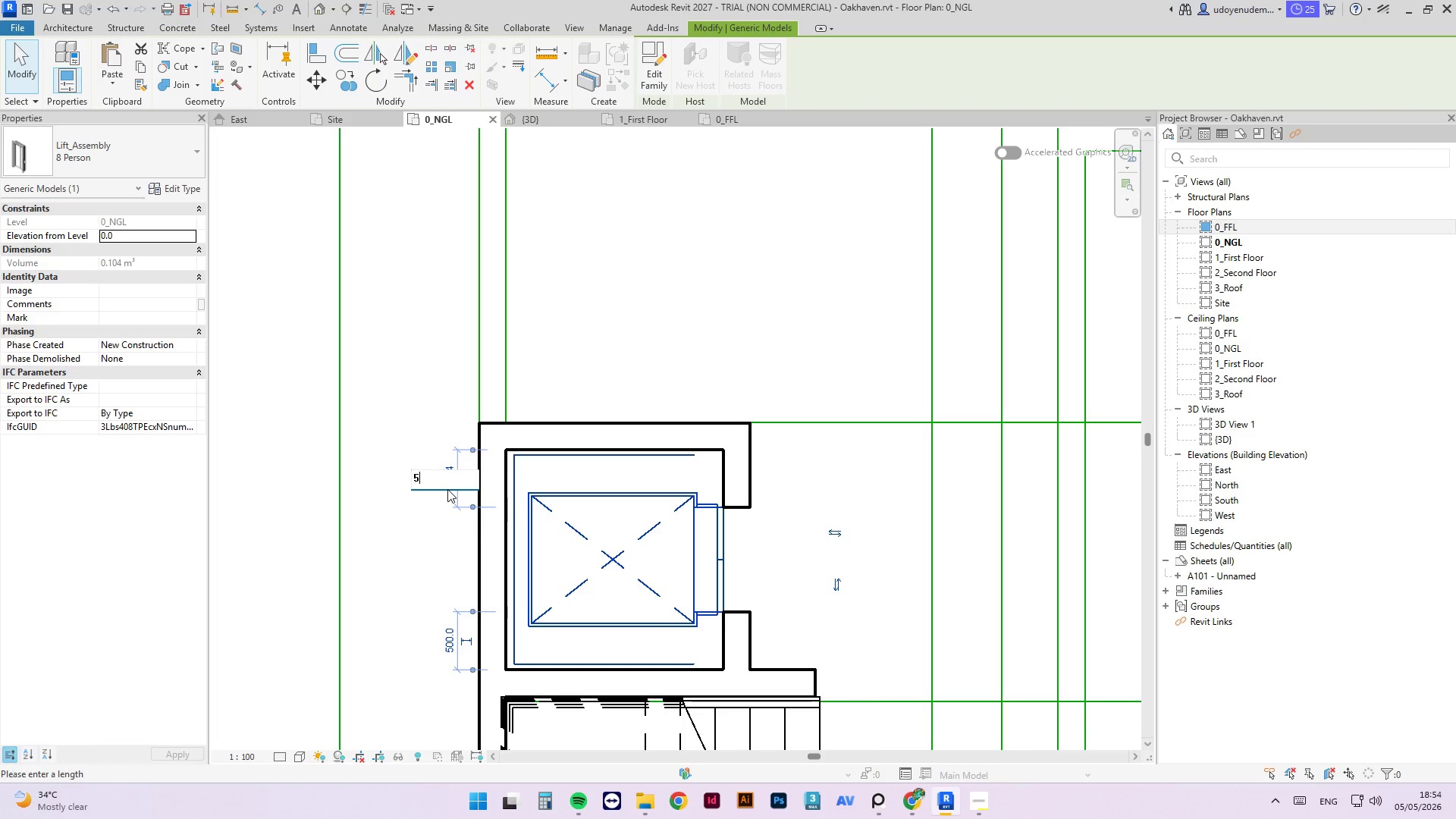 
key(Numpad0)
 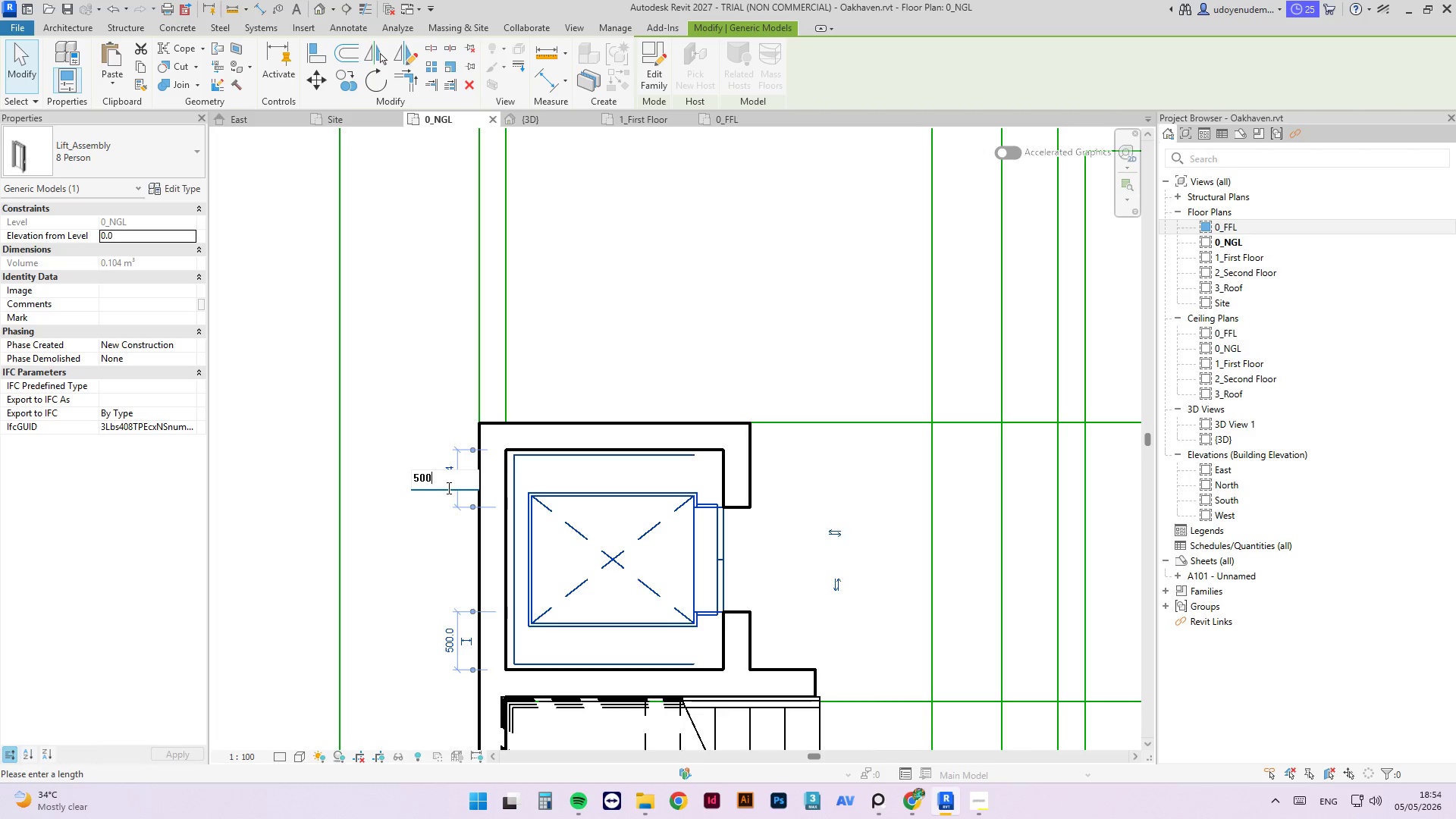 
key(Numpad0)
 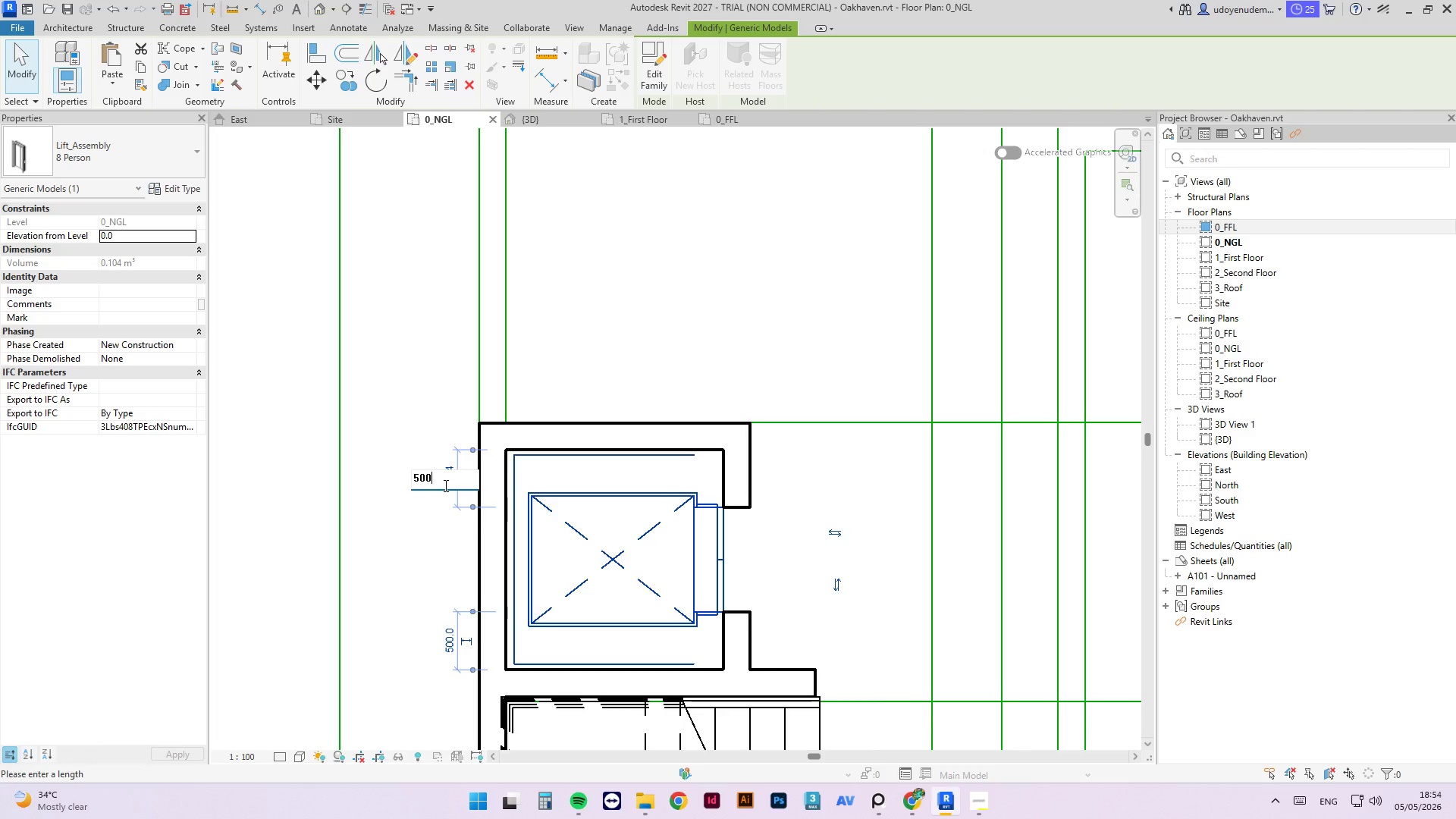 
key(NumpadEnter)
 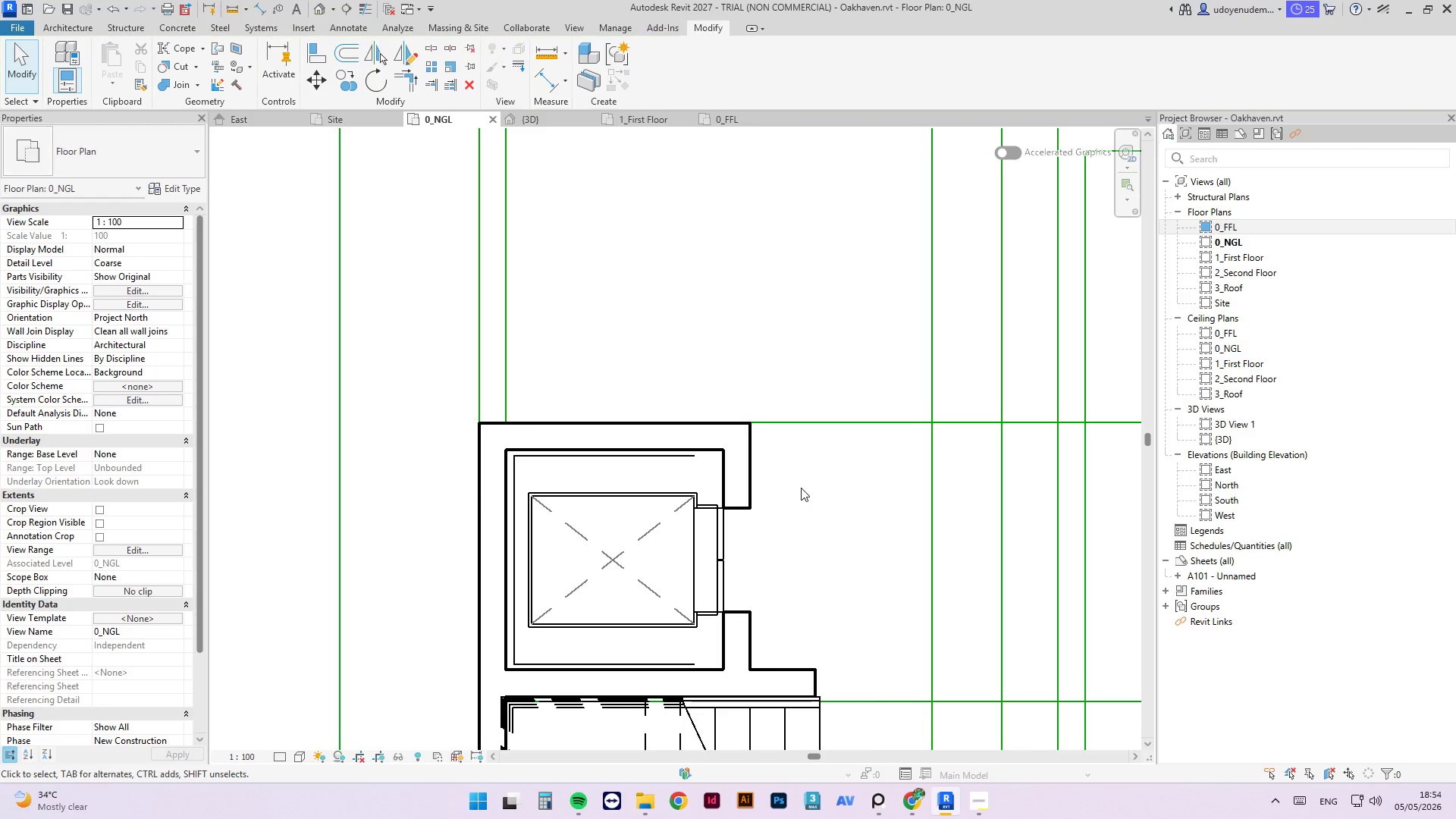 
scroll: coordinate [674, 529], scroll_direction: down, amount: 9.0
 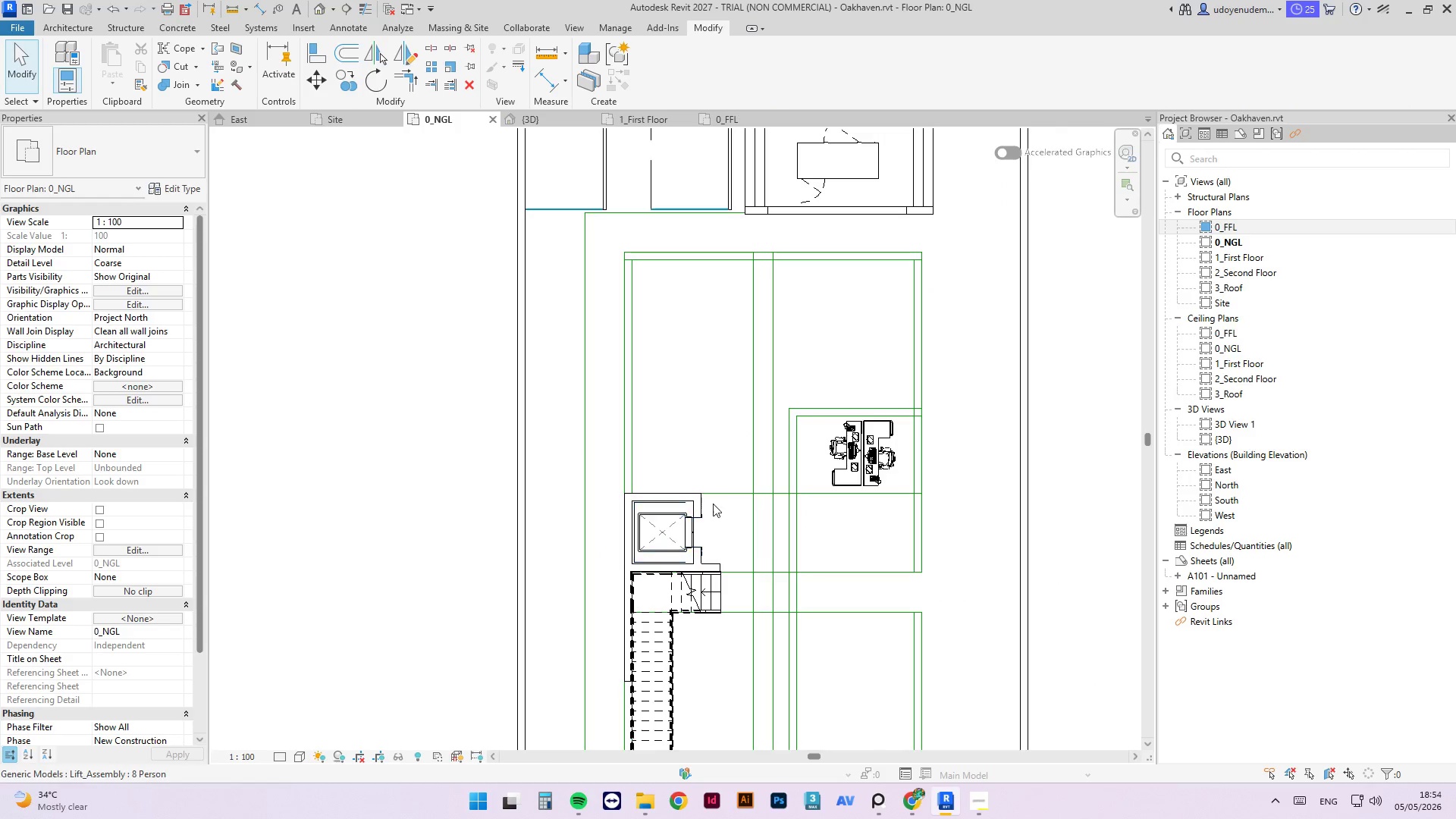 
scroll: coordinate [701, 558], scroll_direction: up, amount: 8.0
 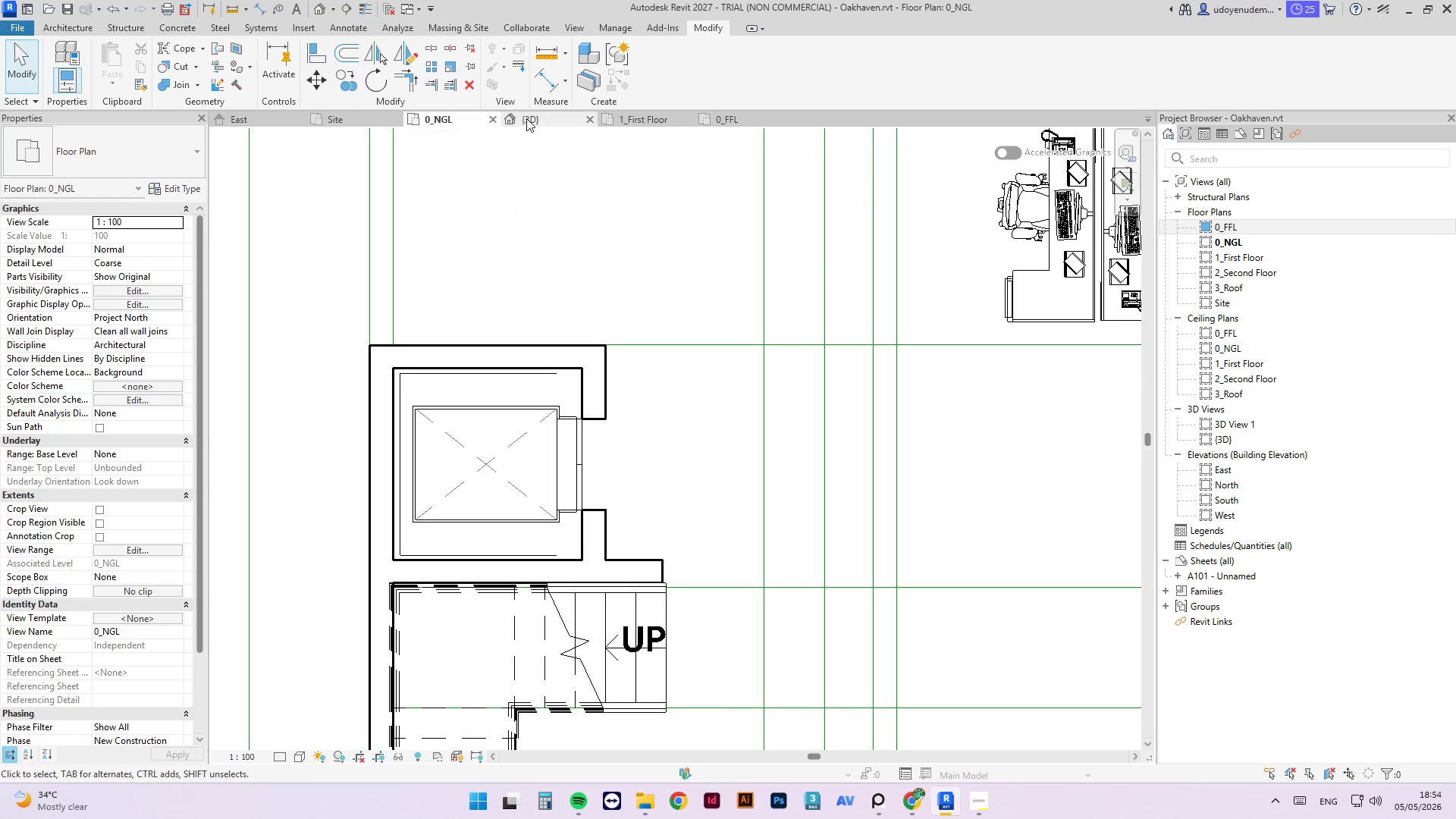 
left_click([527, 118])
 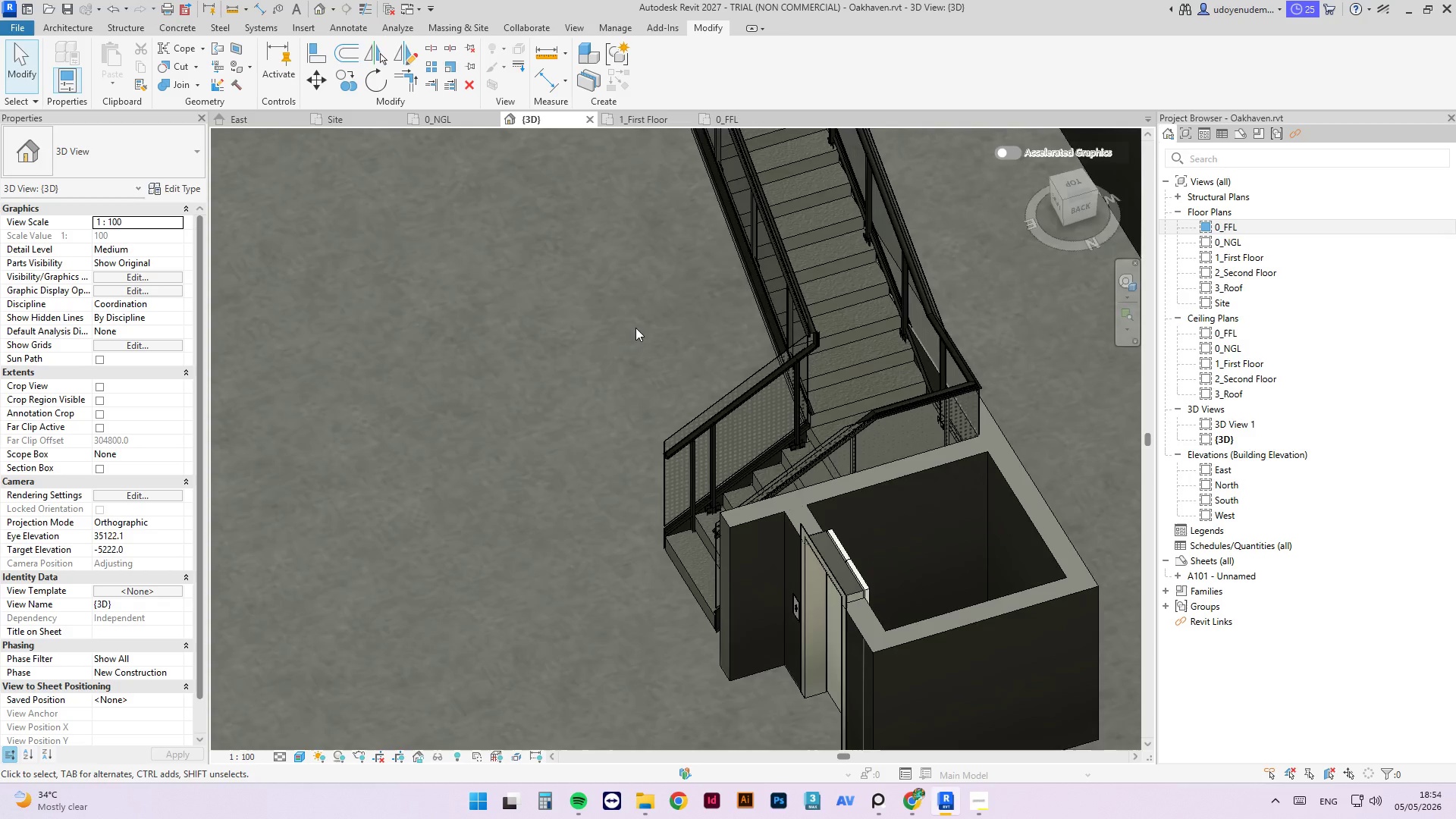 
hold_key(key=ShiftLeft, duration=6.34)
 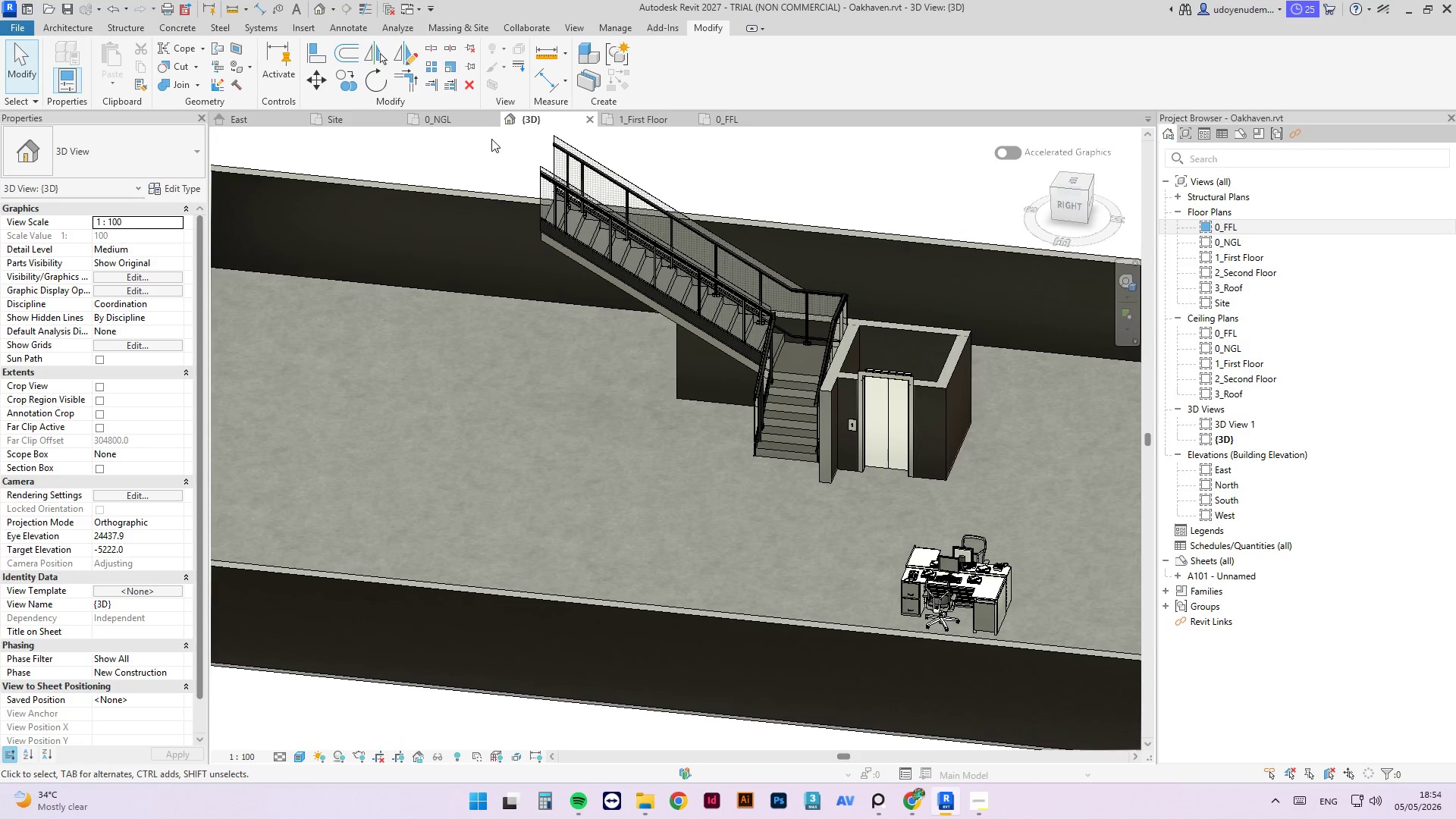 
scroll: coordinate [648, 419], scroll_direction: down, amount: 5.0
 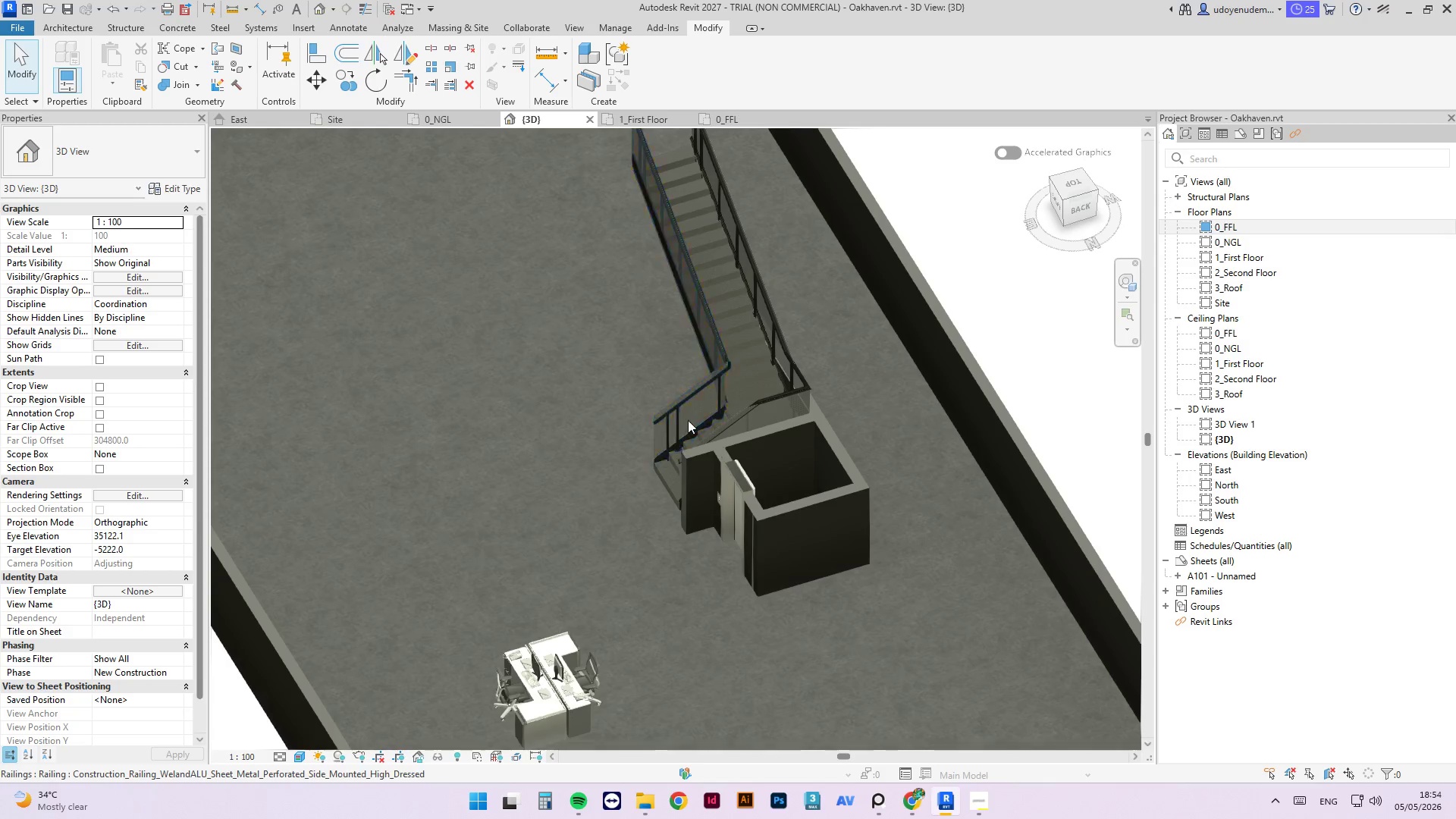 
left_click([463, 123])
 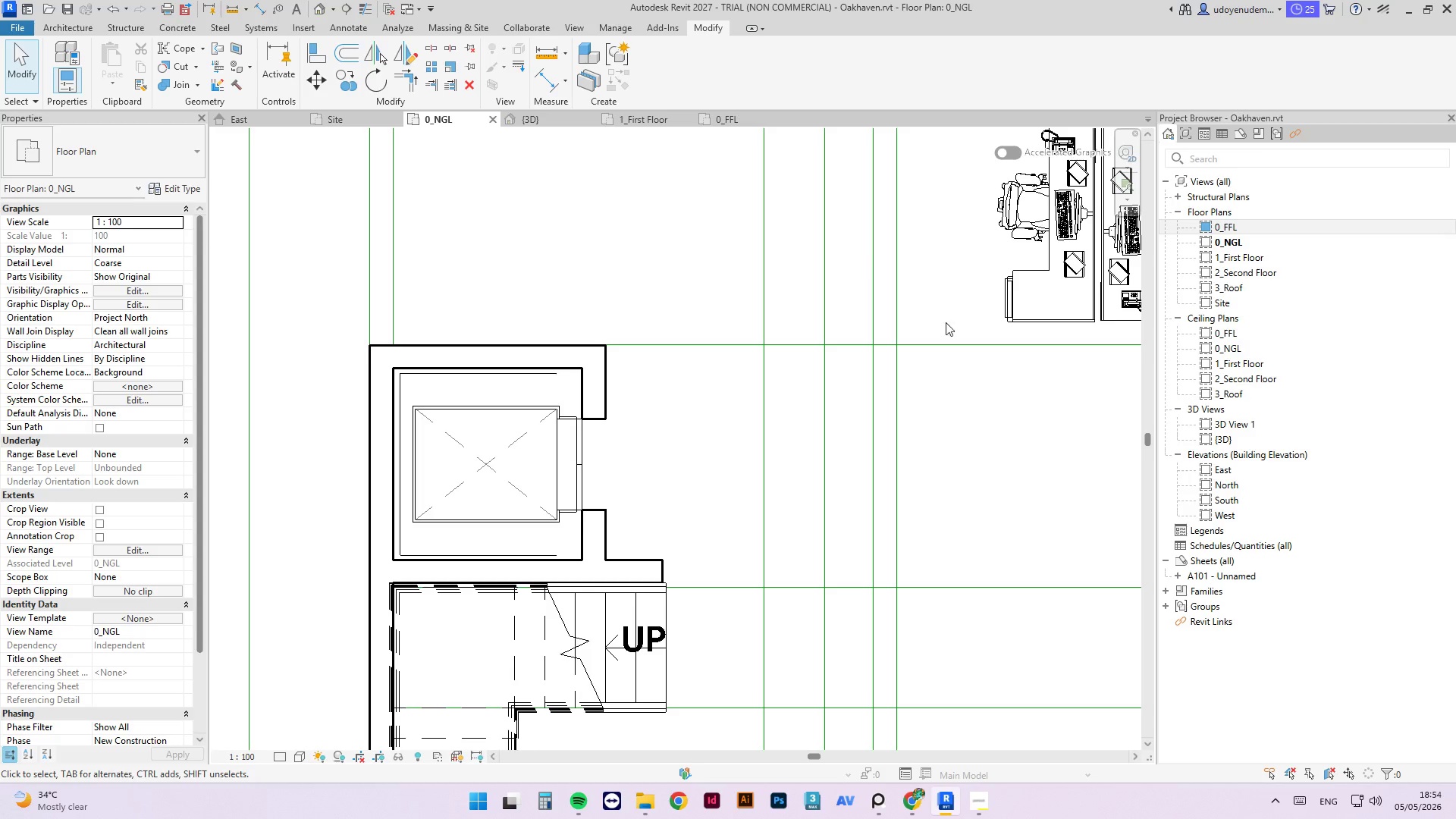 
scroll: coordinate [720, 369], scroll_direction: down, amount: 5.0
 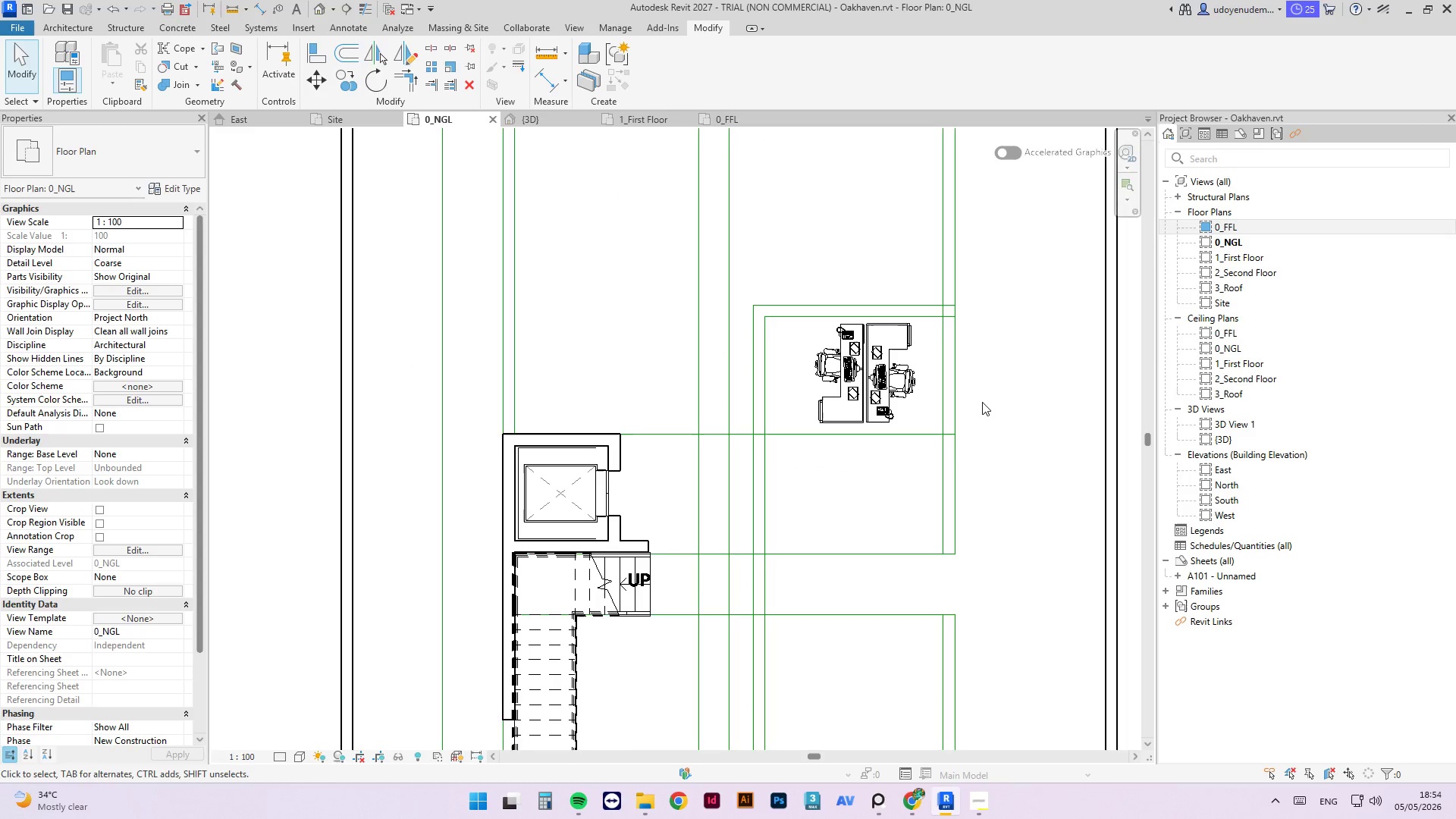 
left_click([989, 396])
 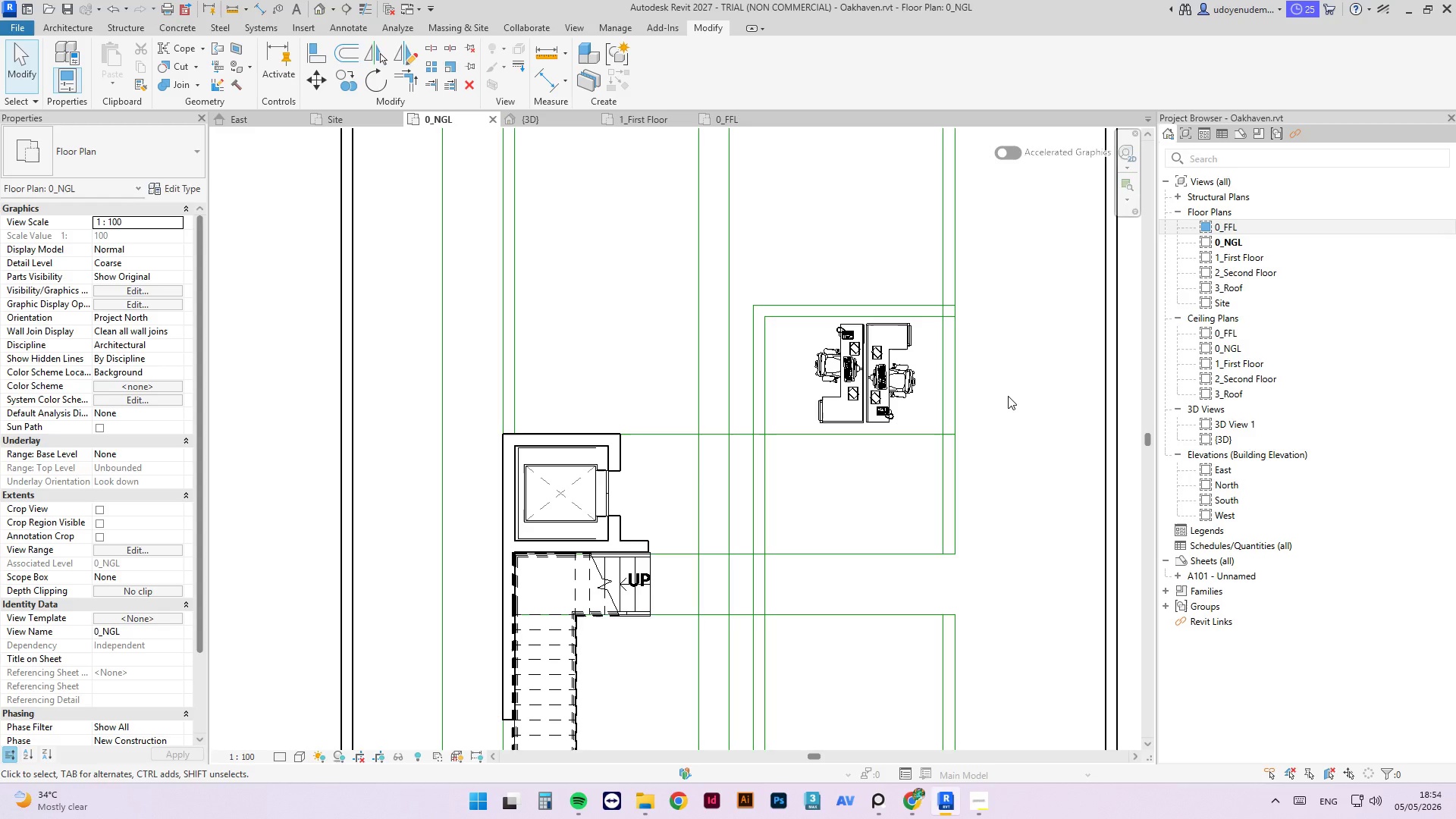 
wait(6.83)
 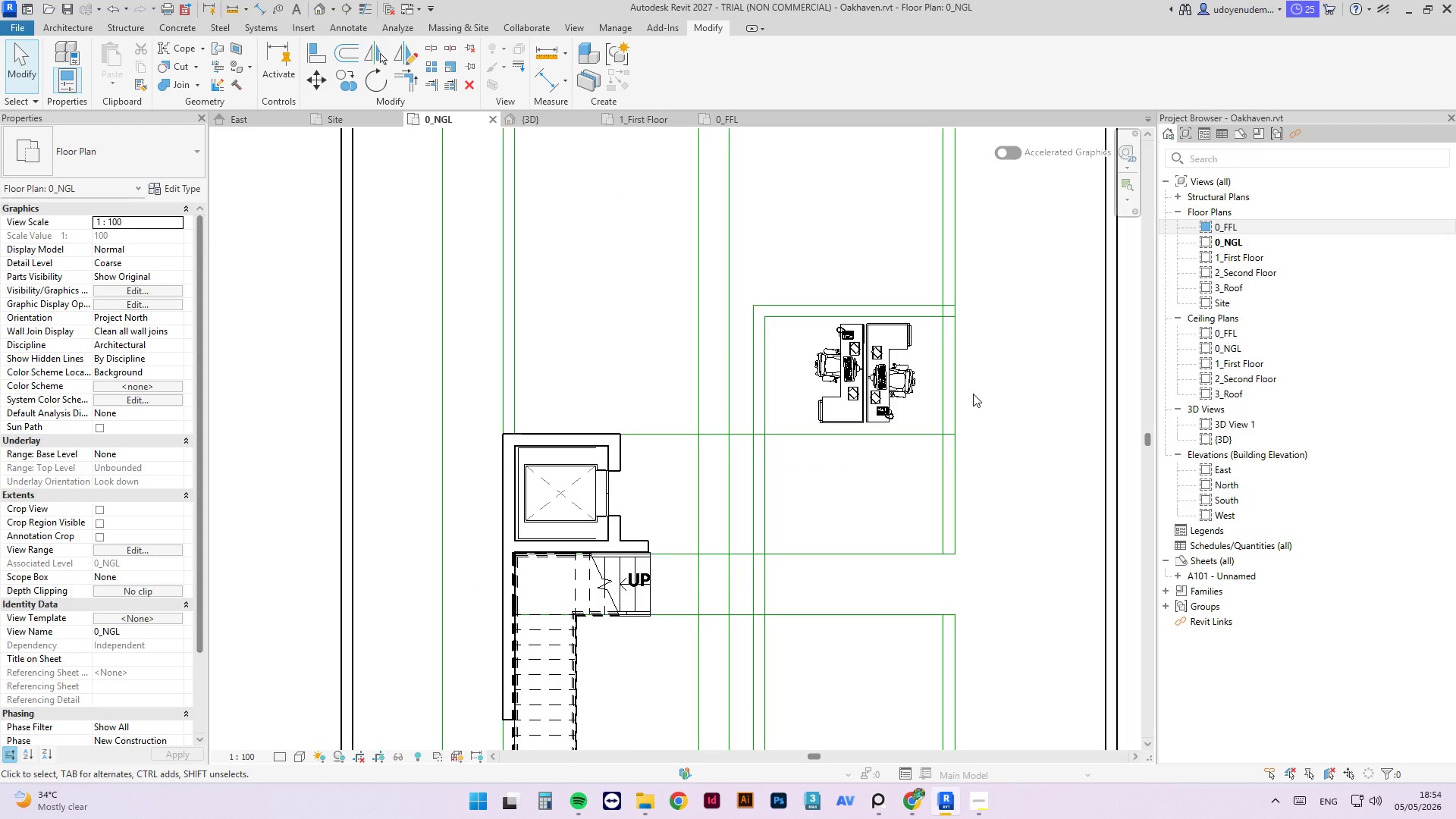 
scroll: coordinate [692, 453], scroll_direction: down, amount: 6.0
 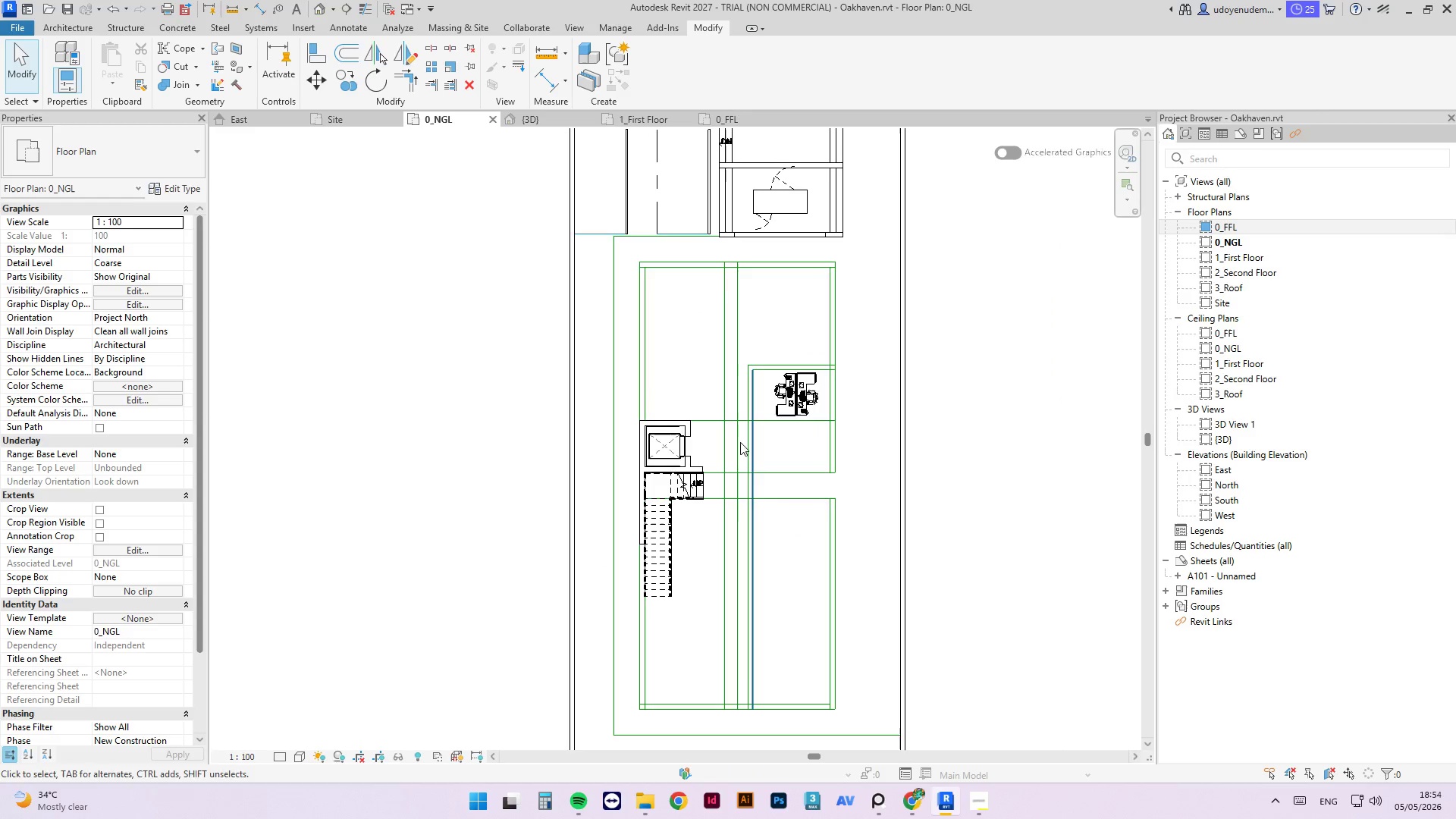 
scroll: coordinate [701, 423], scroll_direction: up, amount: 7.0
 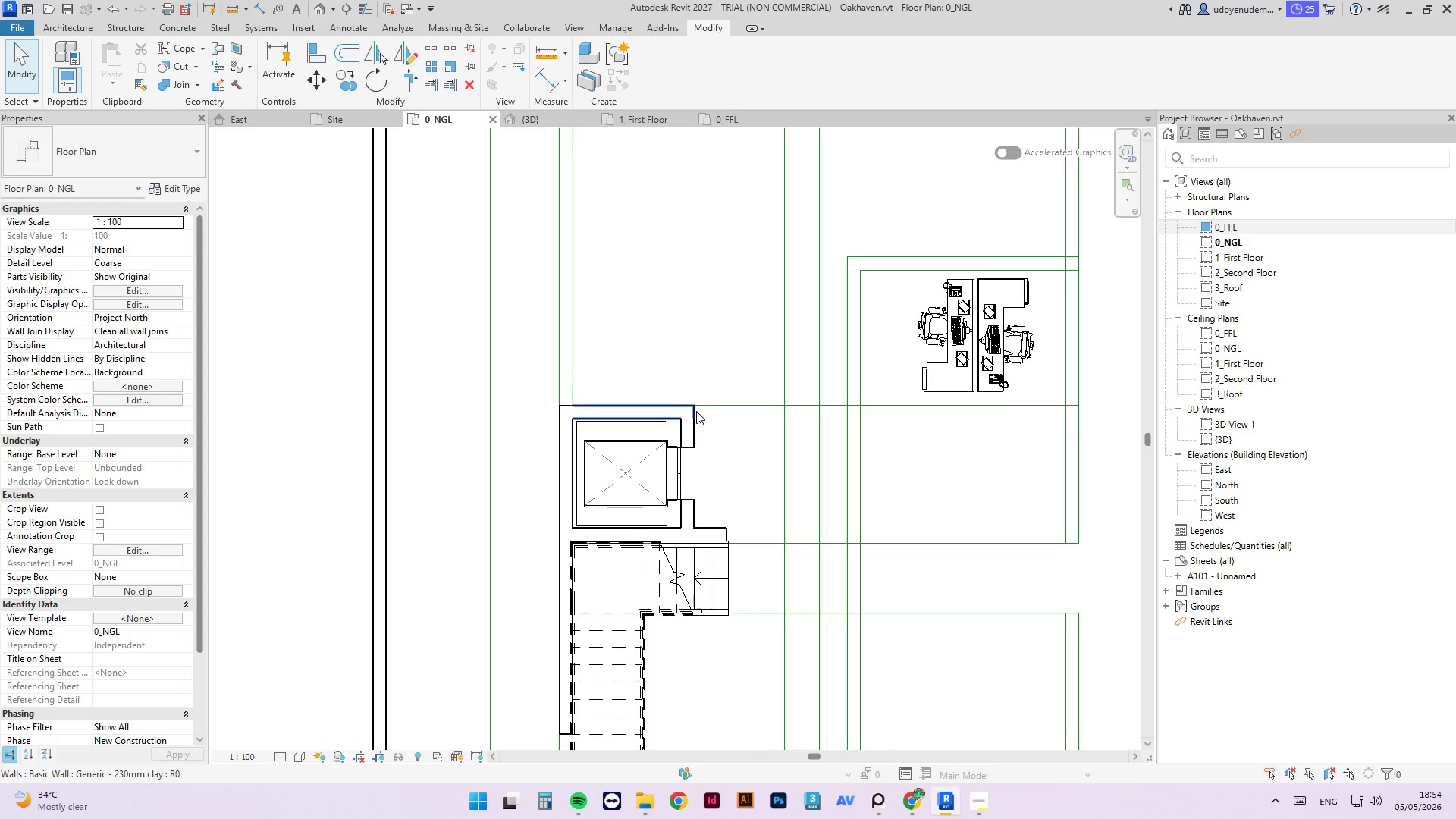 
left_click([695, 410])
 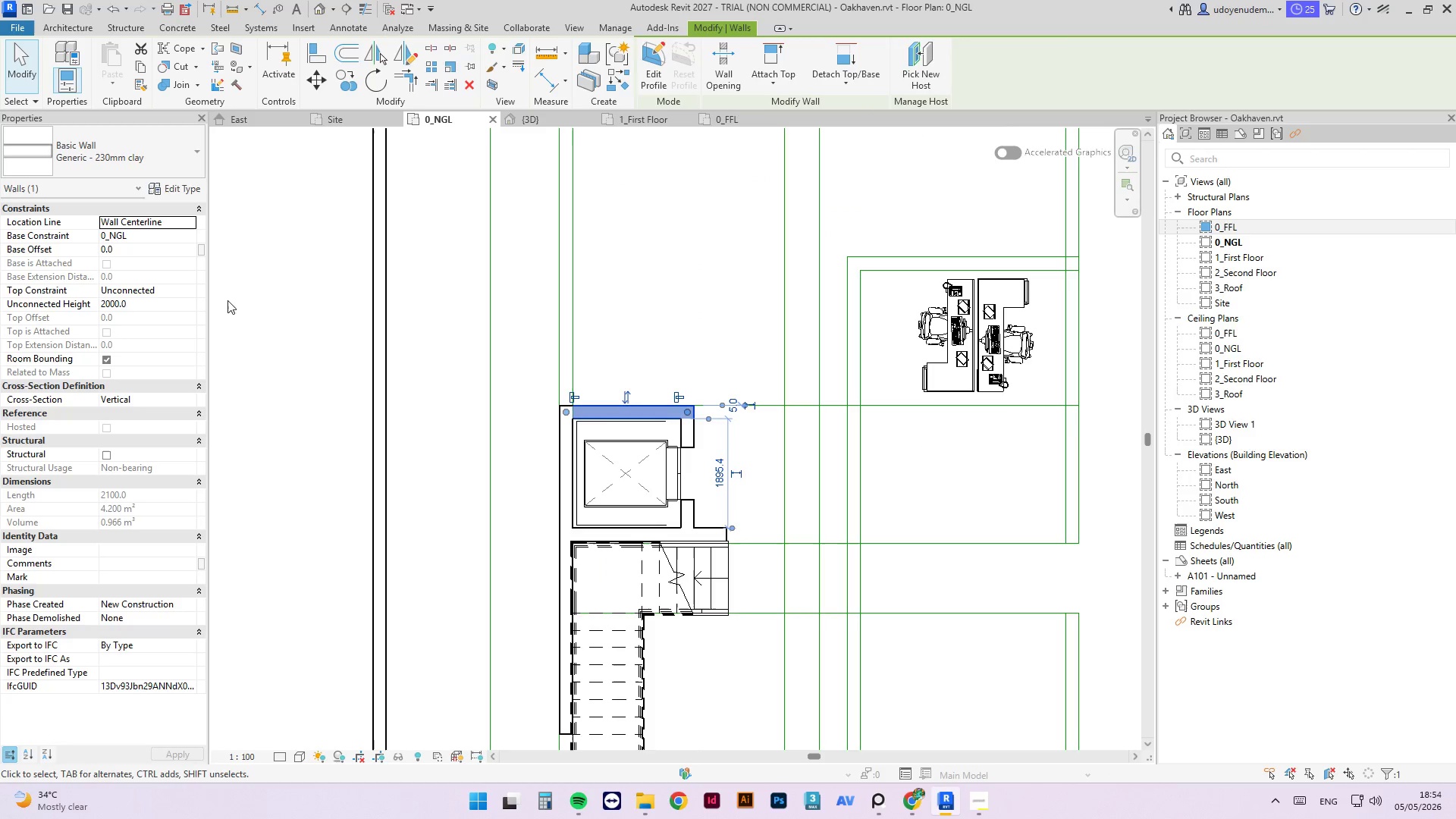 
left_click([187, 293])
 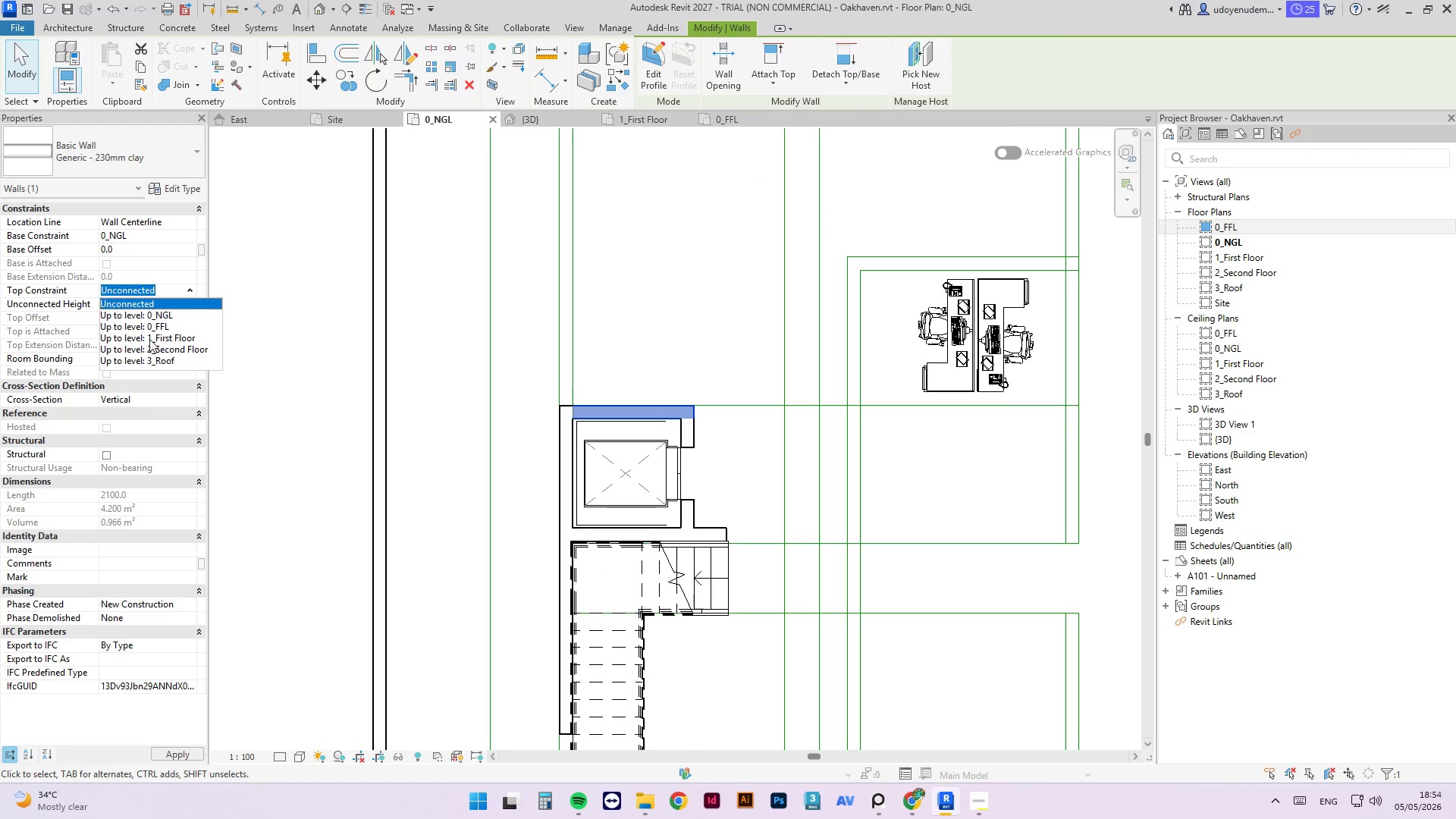 
left_click([267, 278])
 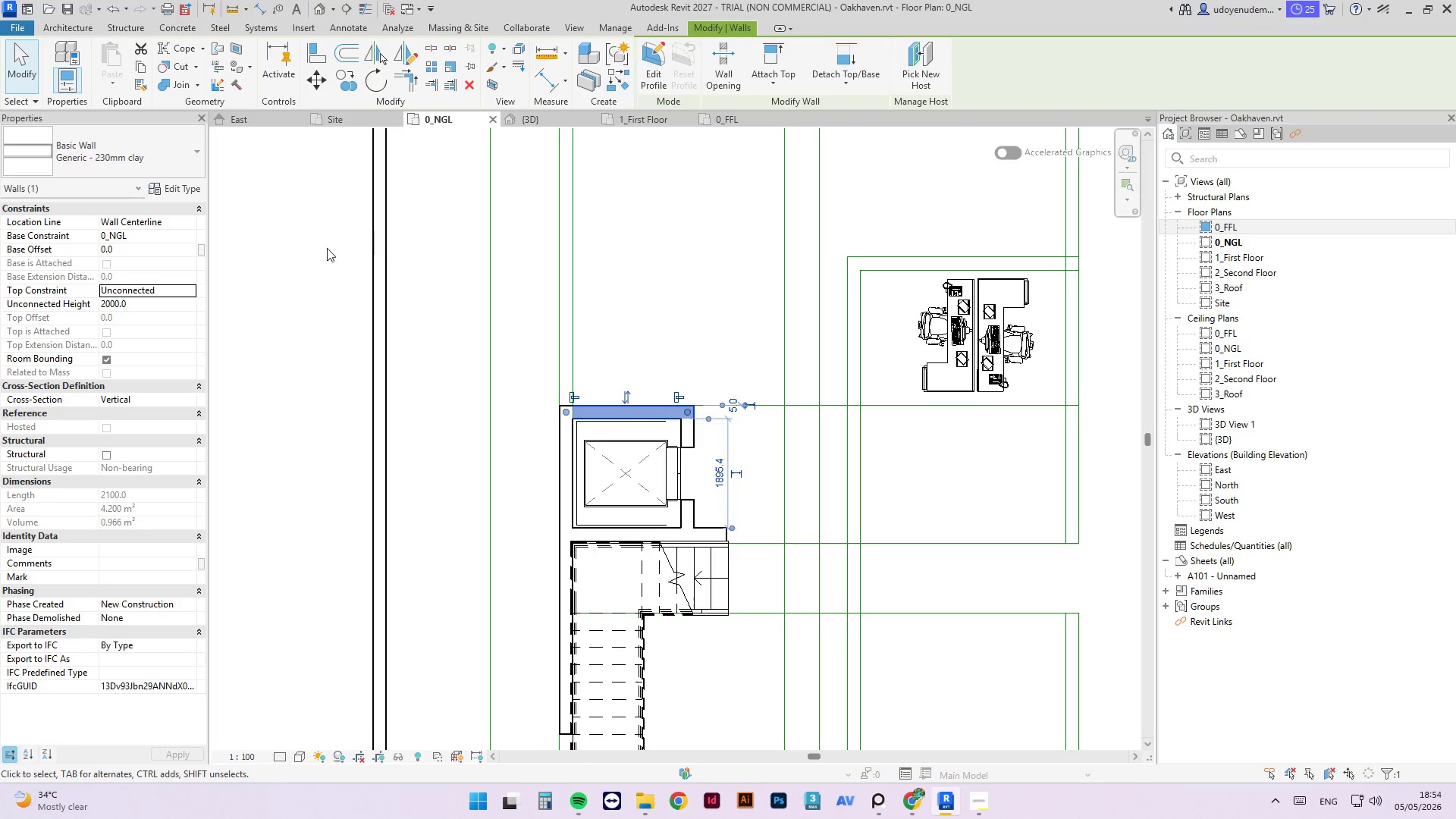 
left_click([670, 457])
 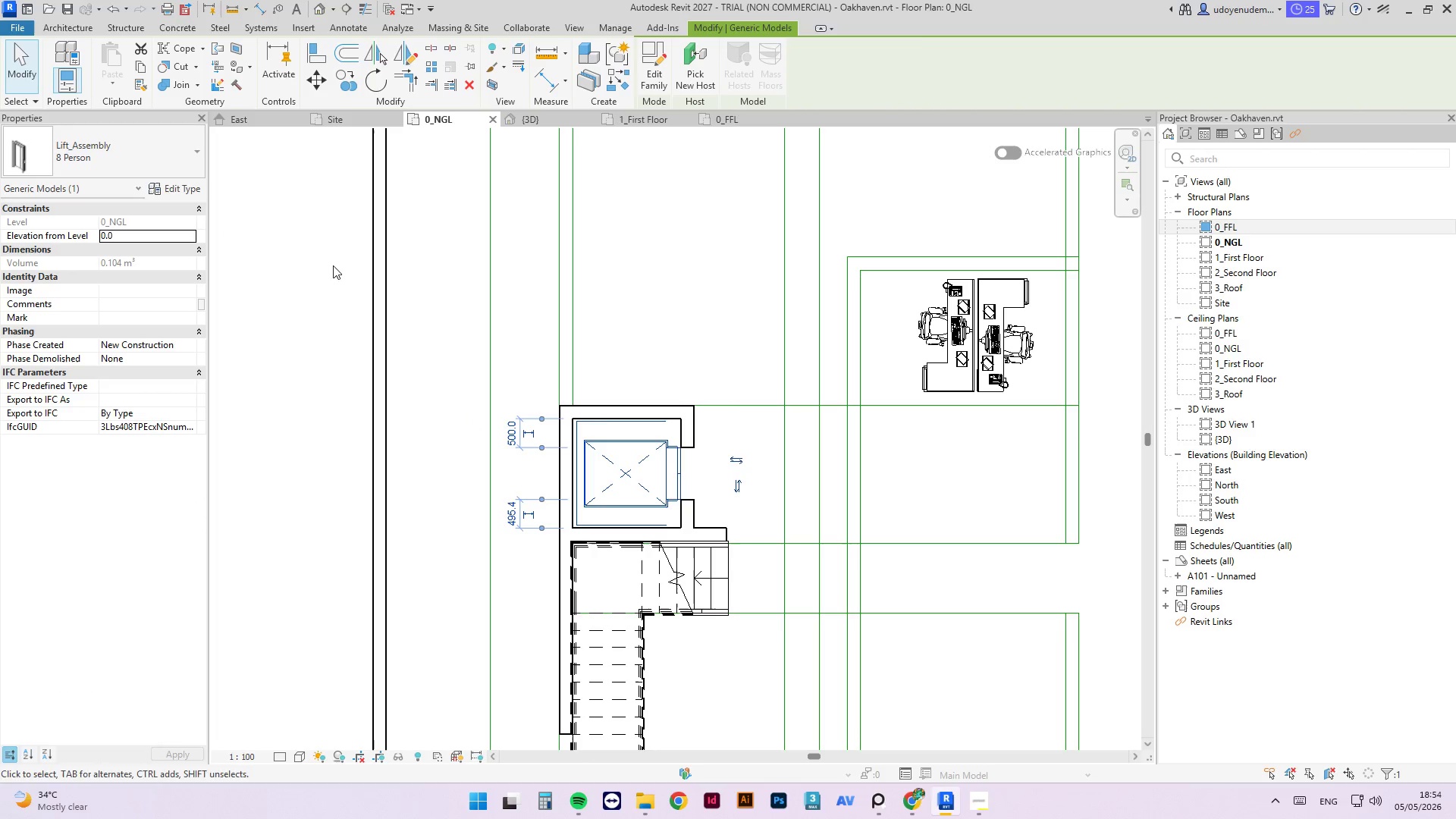 
wait(6.06)
 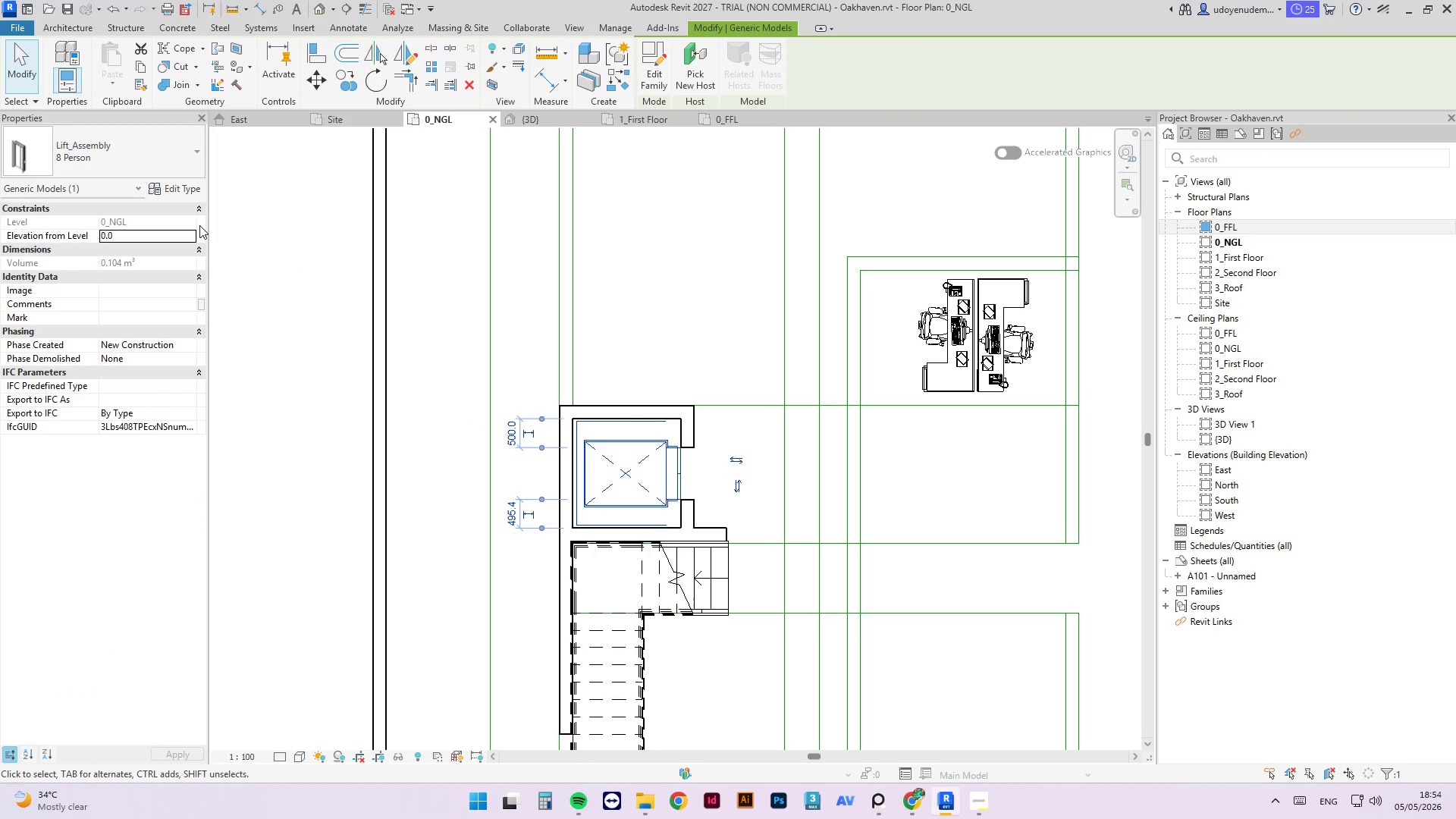 
key(Control+C)
 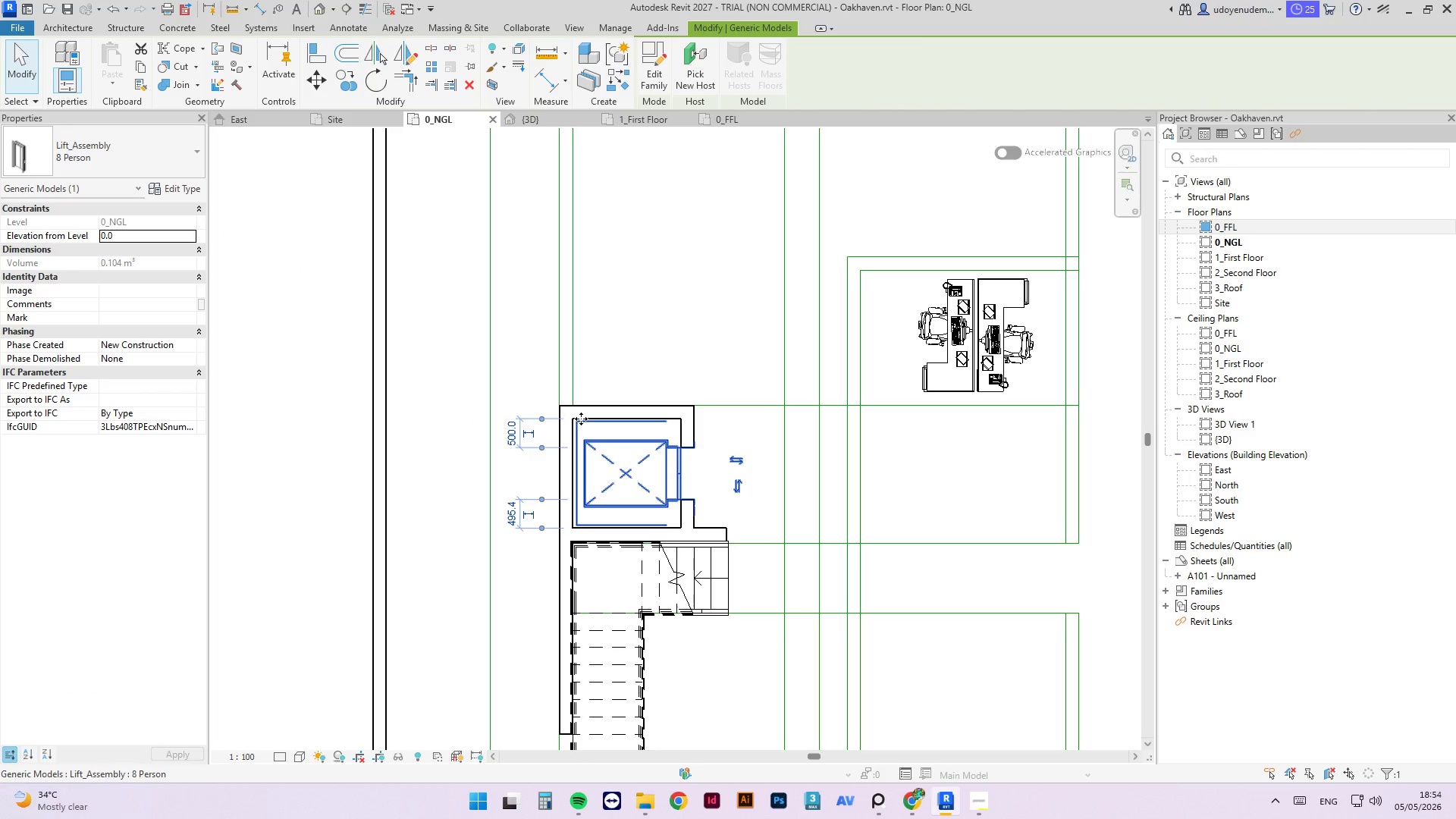 
key(Delete)
 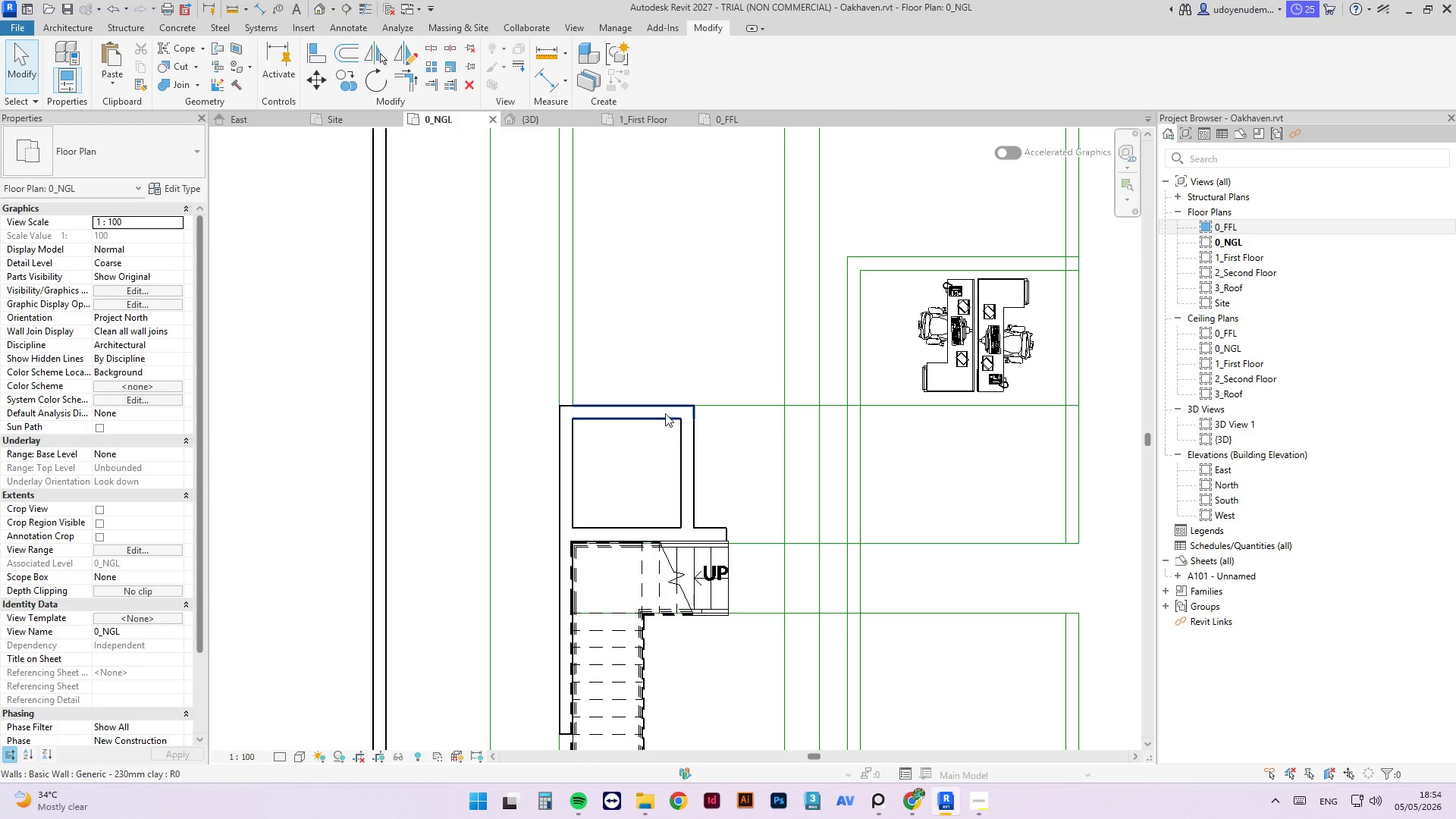 
left_click([665, 413])
 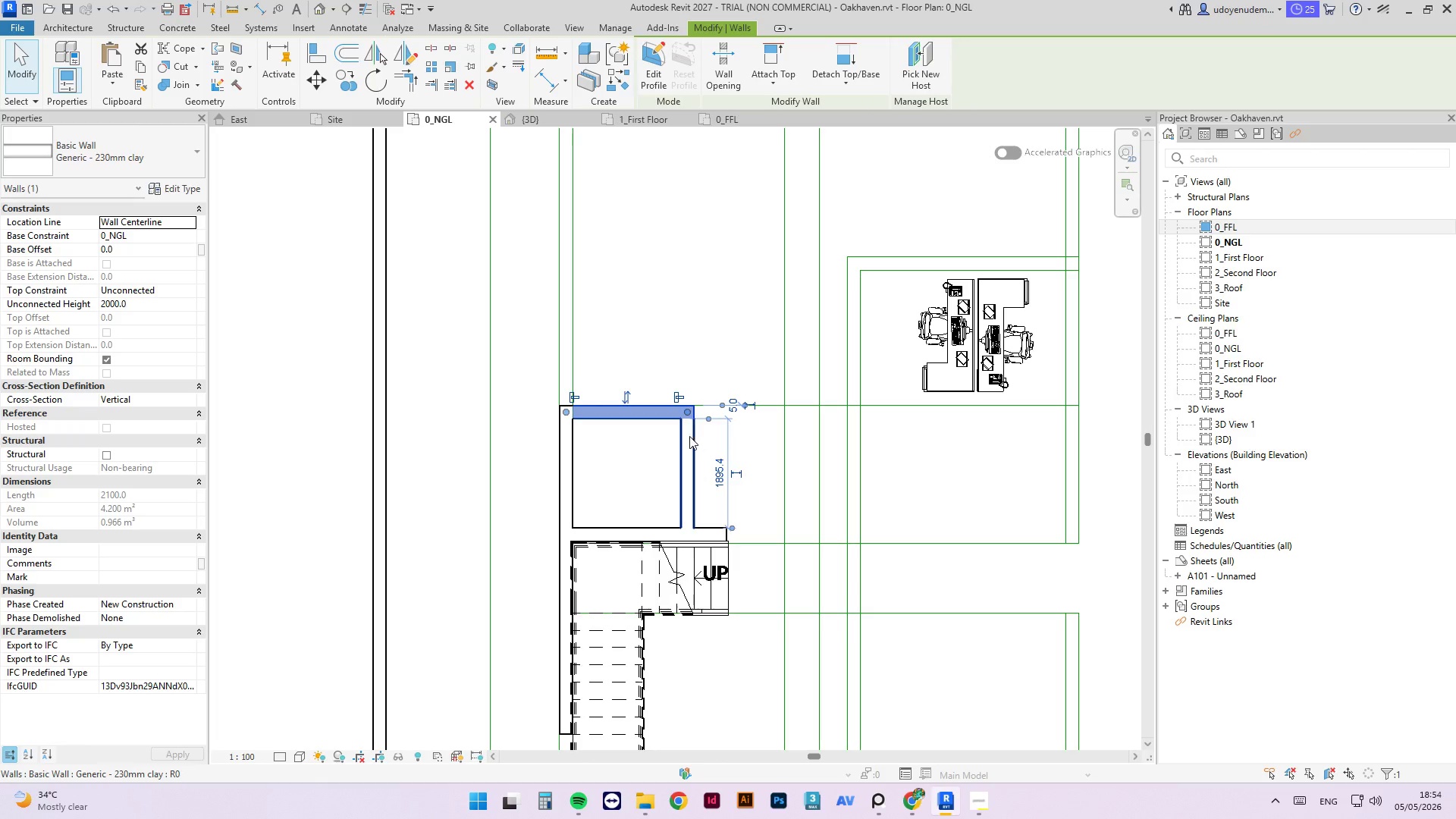 
hold_key(key=ControlLeft, duration=3.62)
left_click([689, 438])
 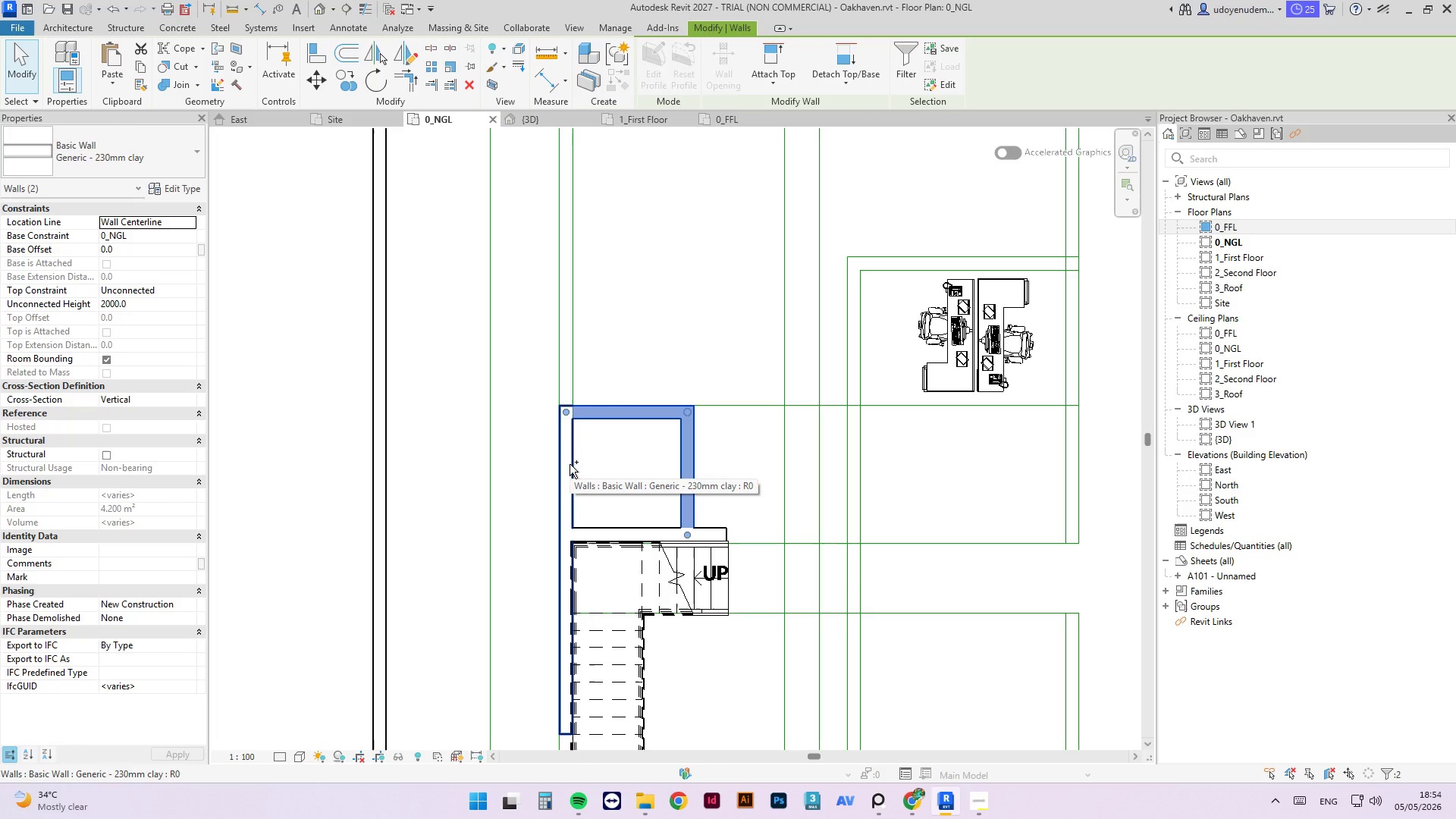 
left_click([570, 464])
 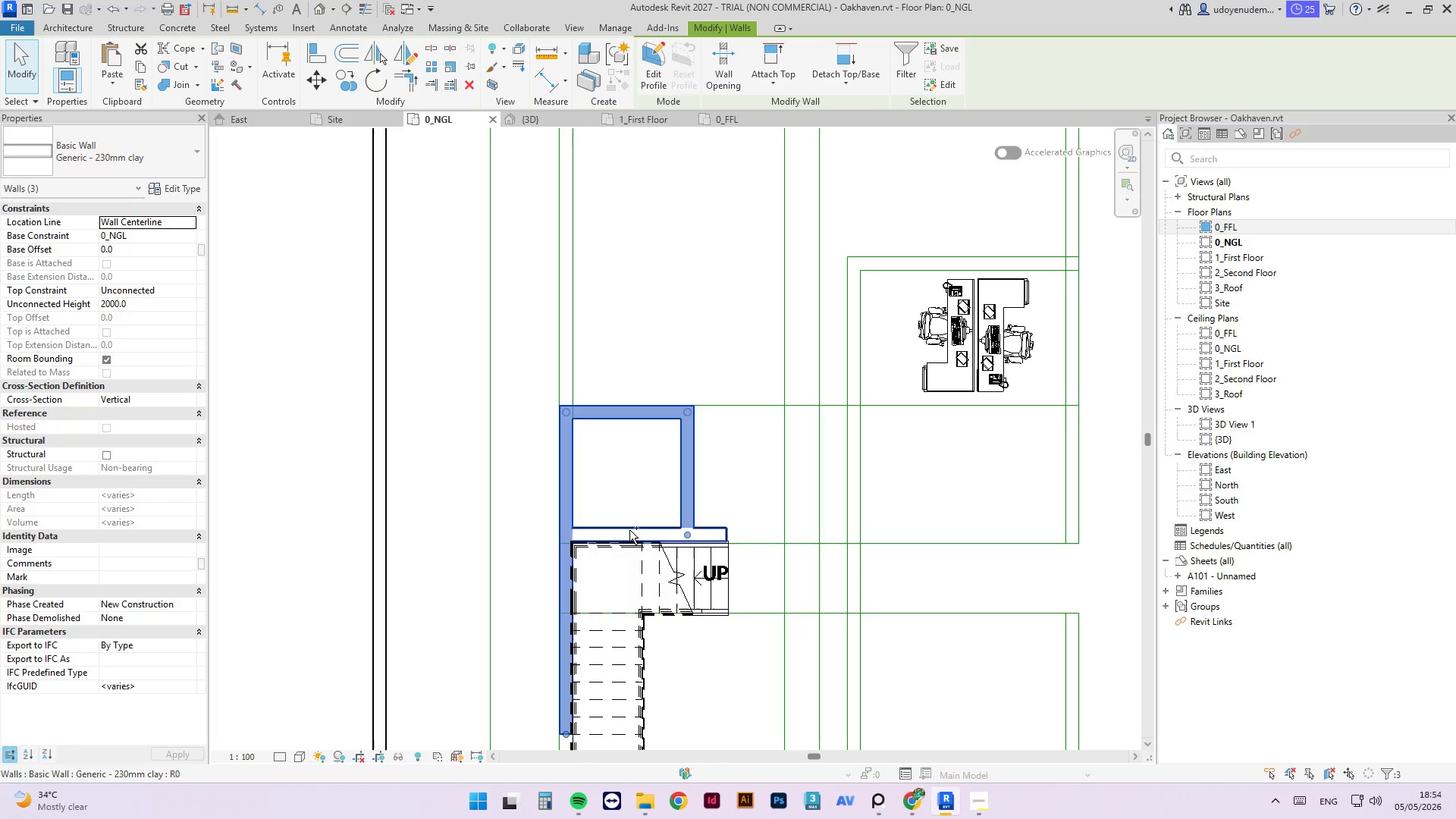 
left_click([629, 530])
 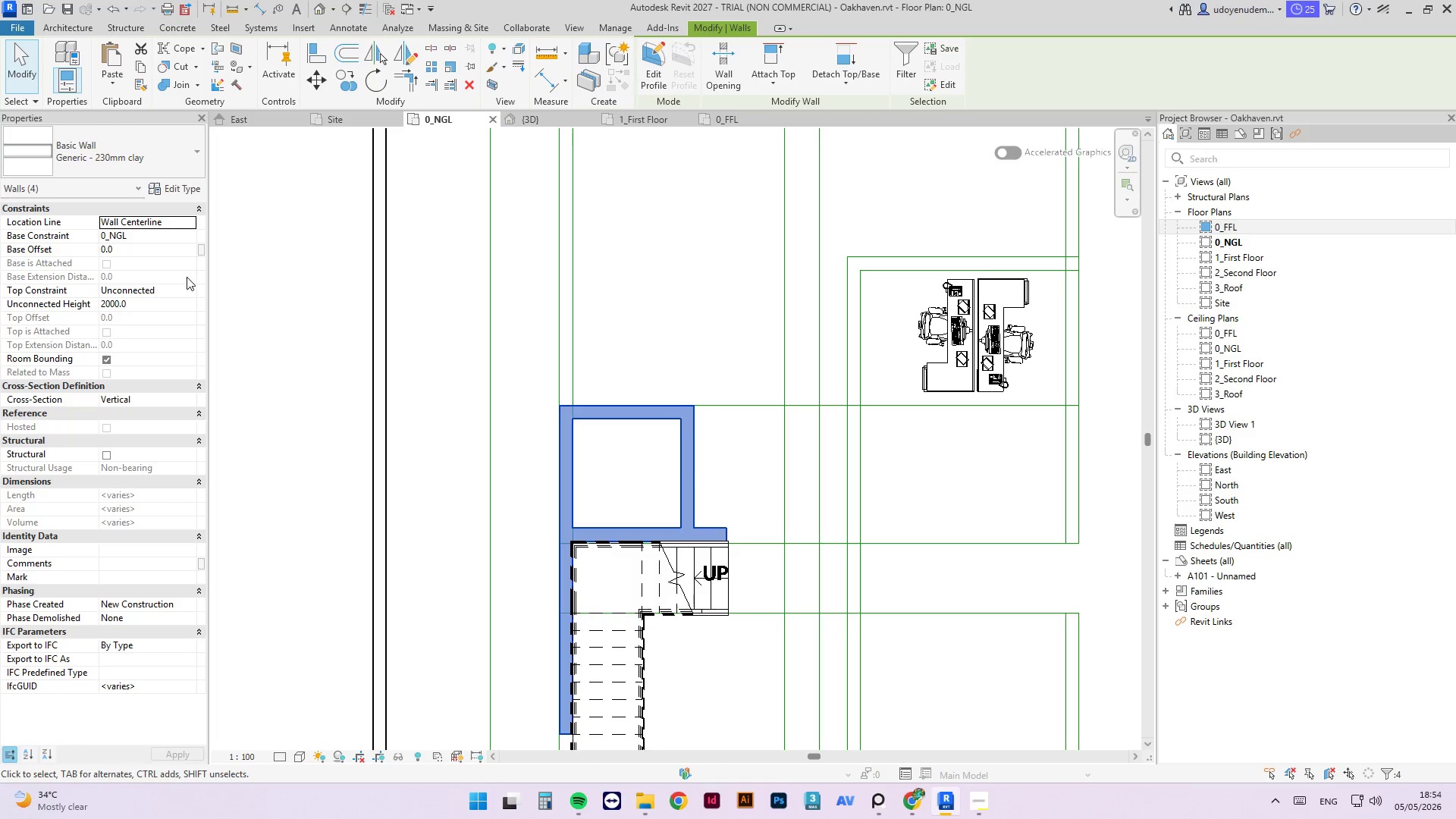 
left_click([191, 292])
 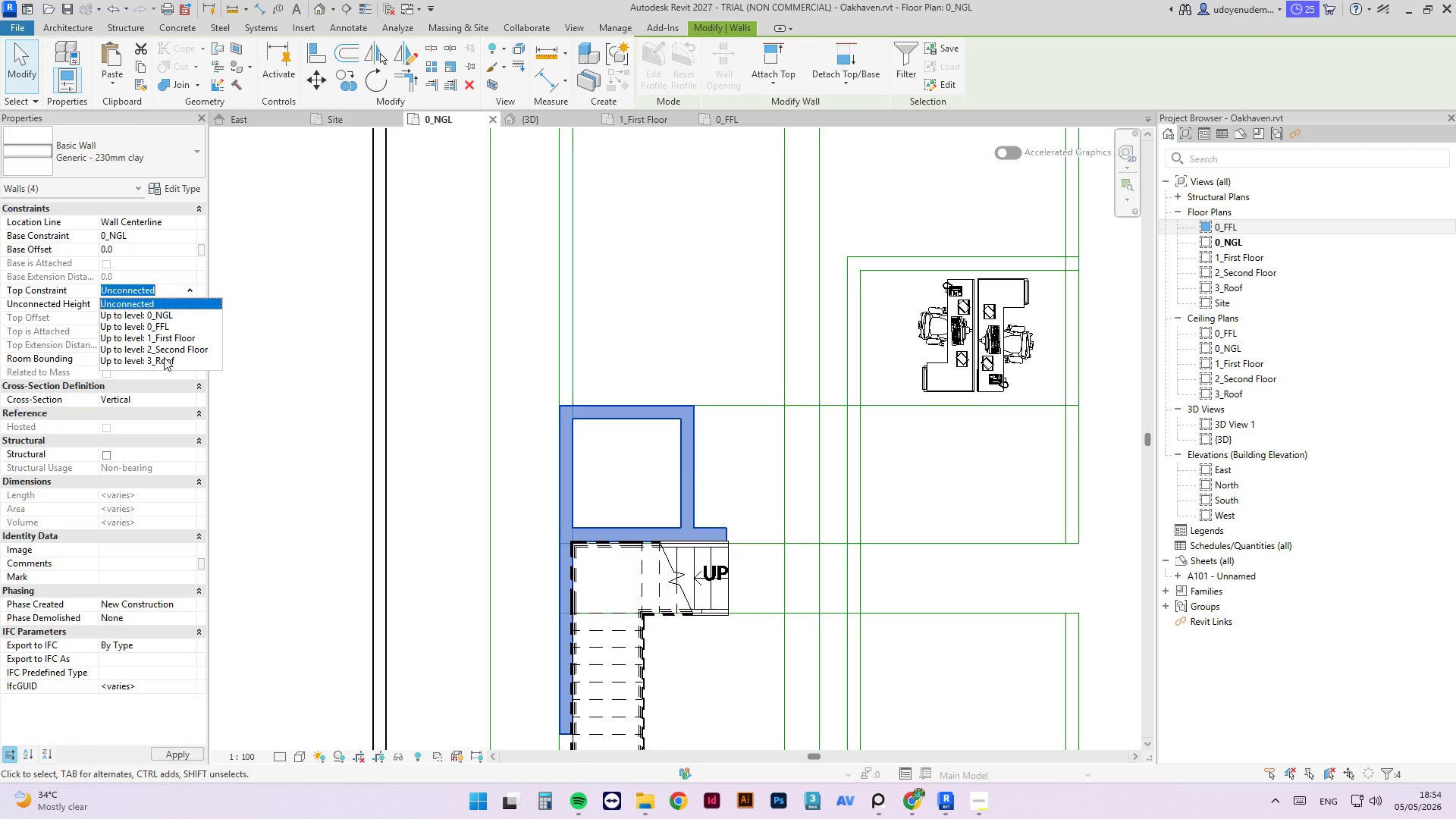 
left_click([164, 359])
 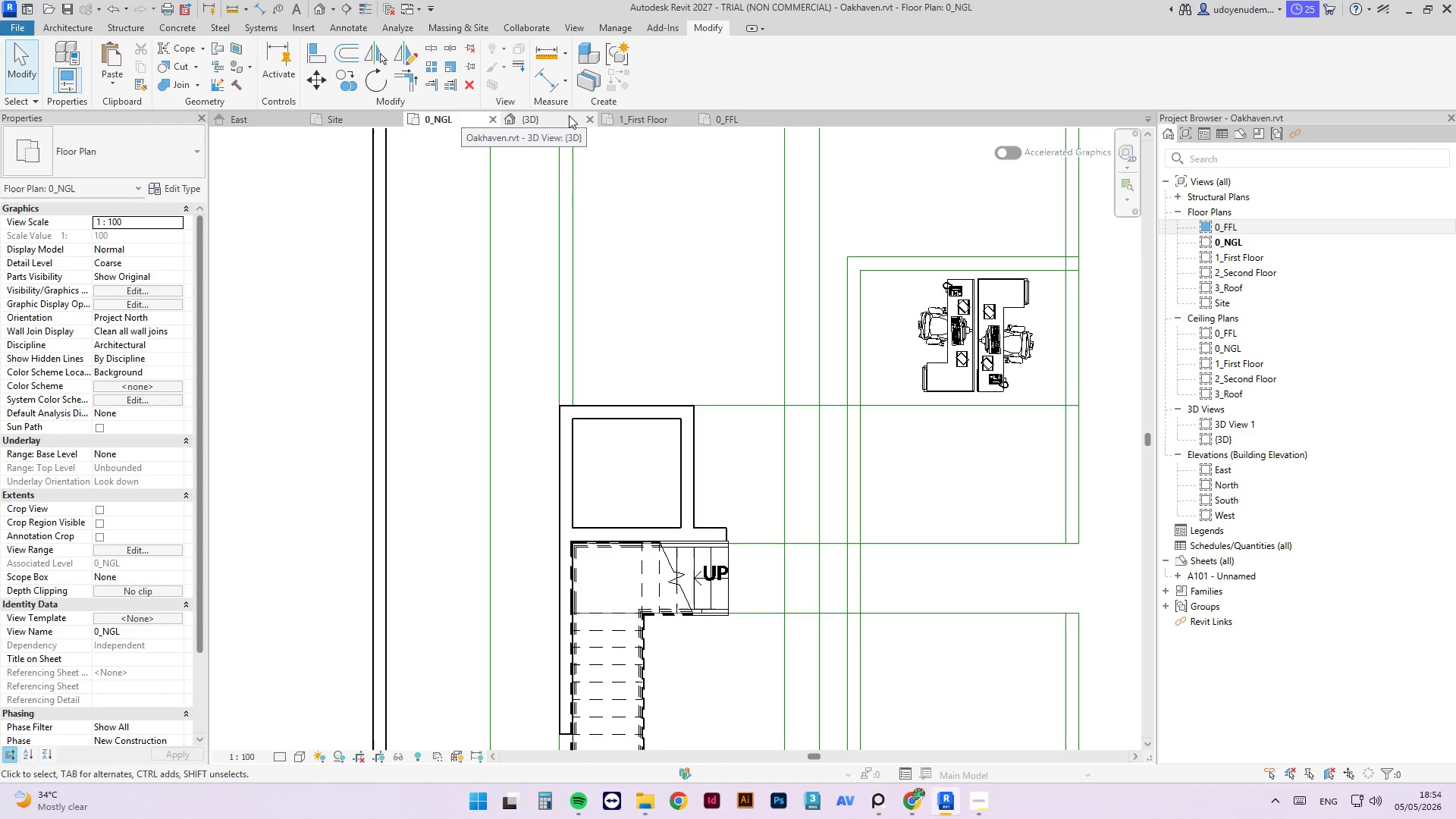 
left_click([541, 118])
 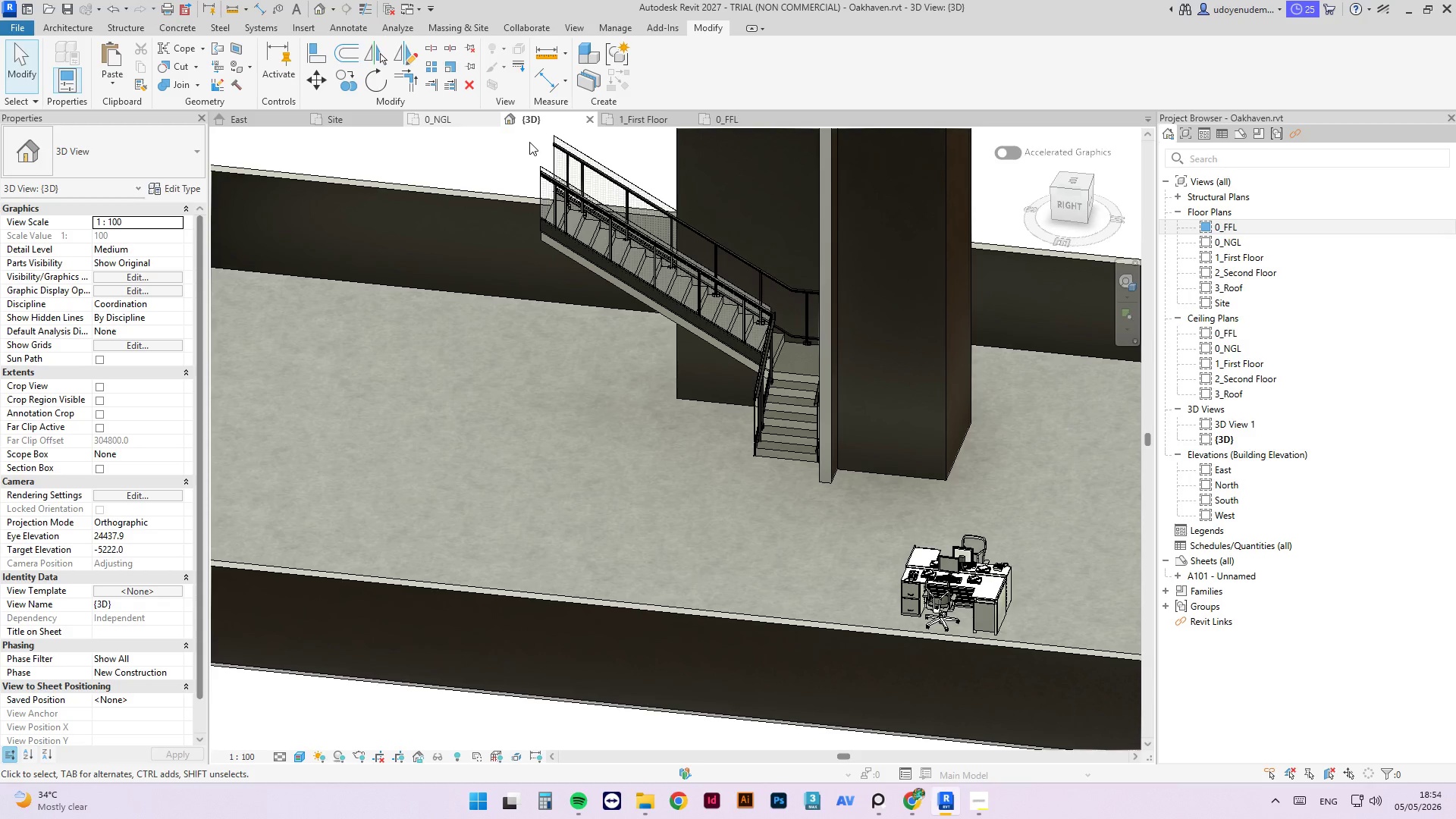 
scroll: coordinate [785, 255], scroll_direction: down, amount: 2.0
 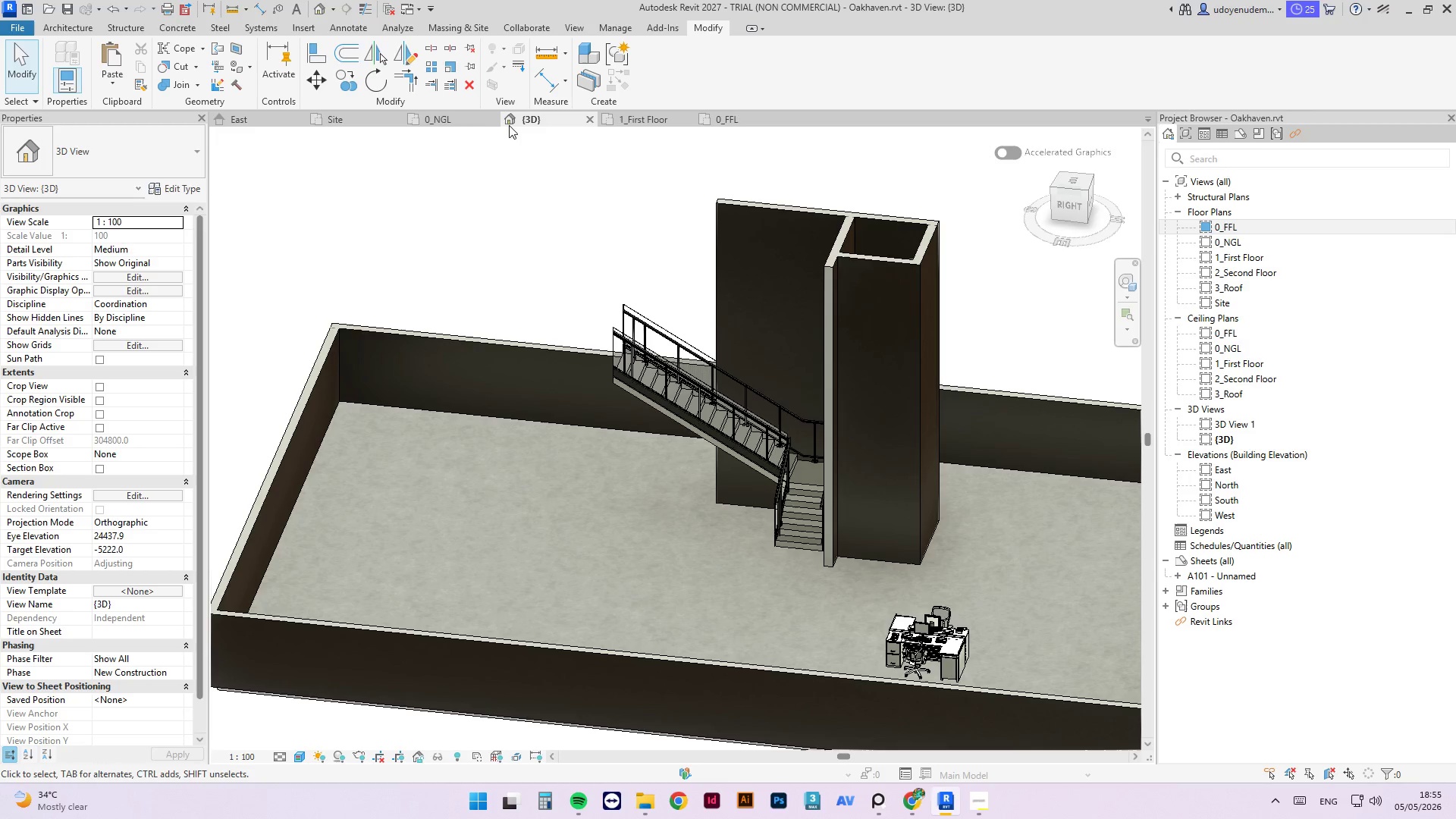 
left_click([433, 115])
 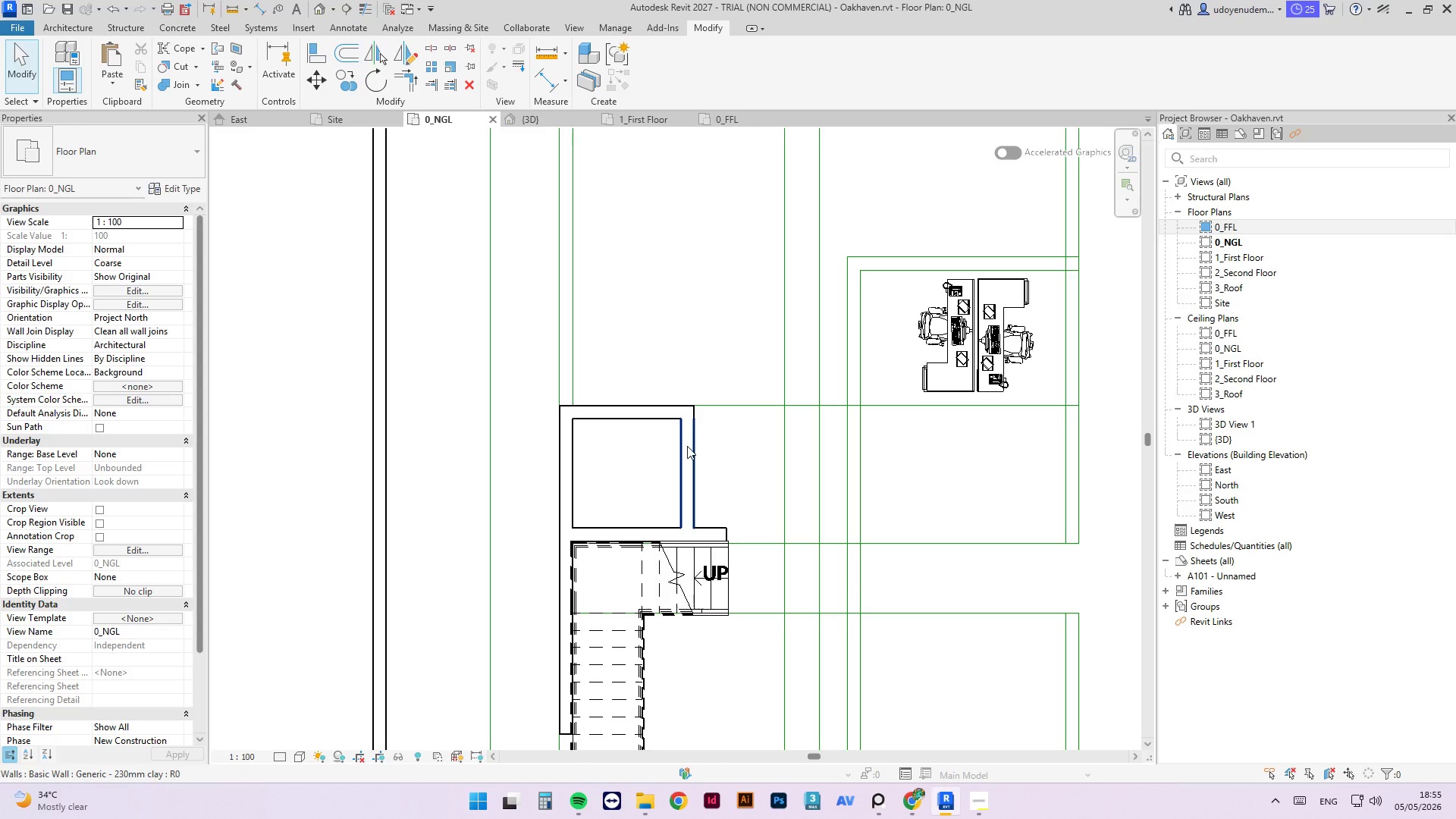 
key(Control+V)
 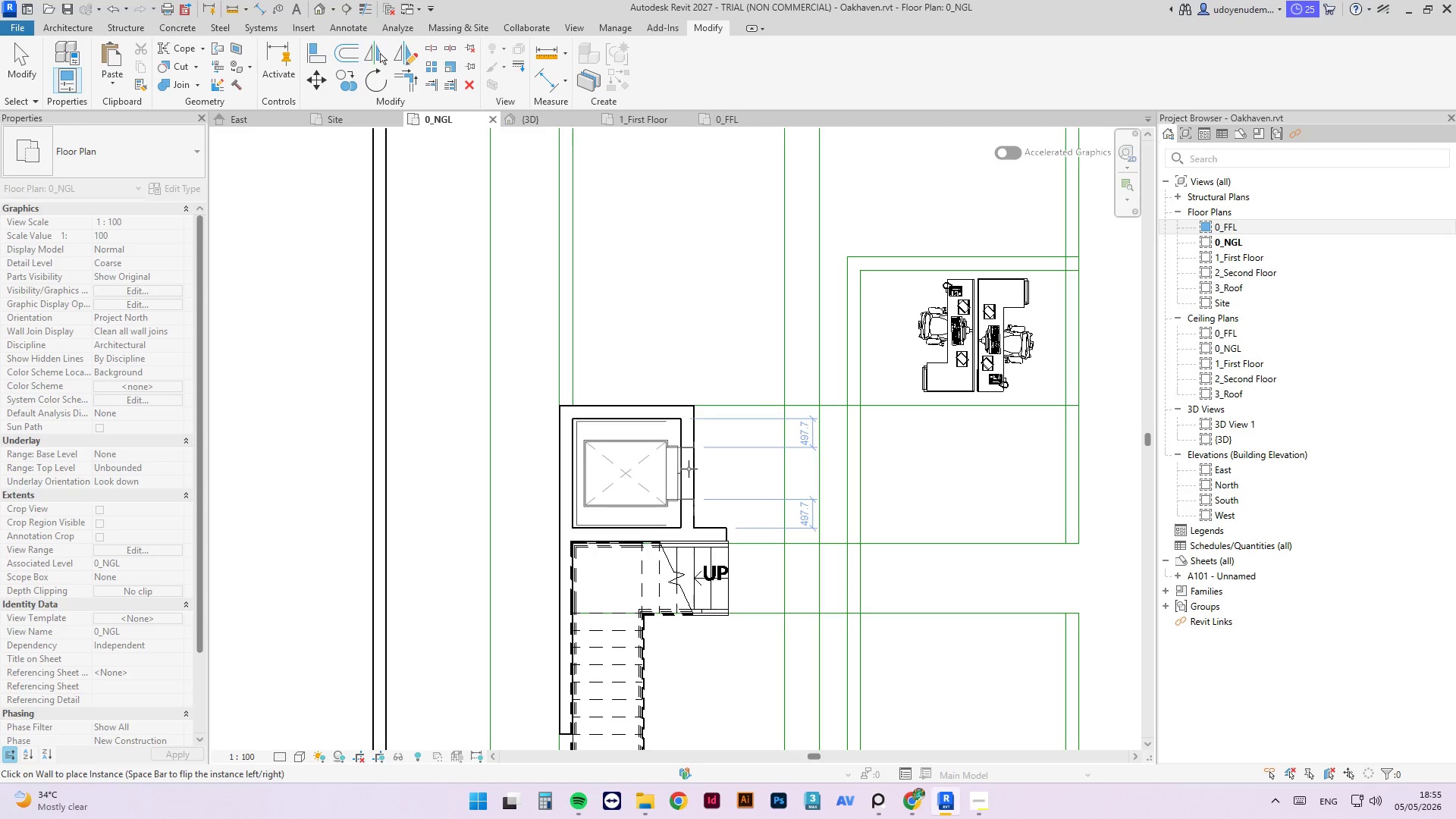 
left_click([689, 469])
 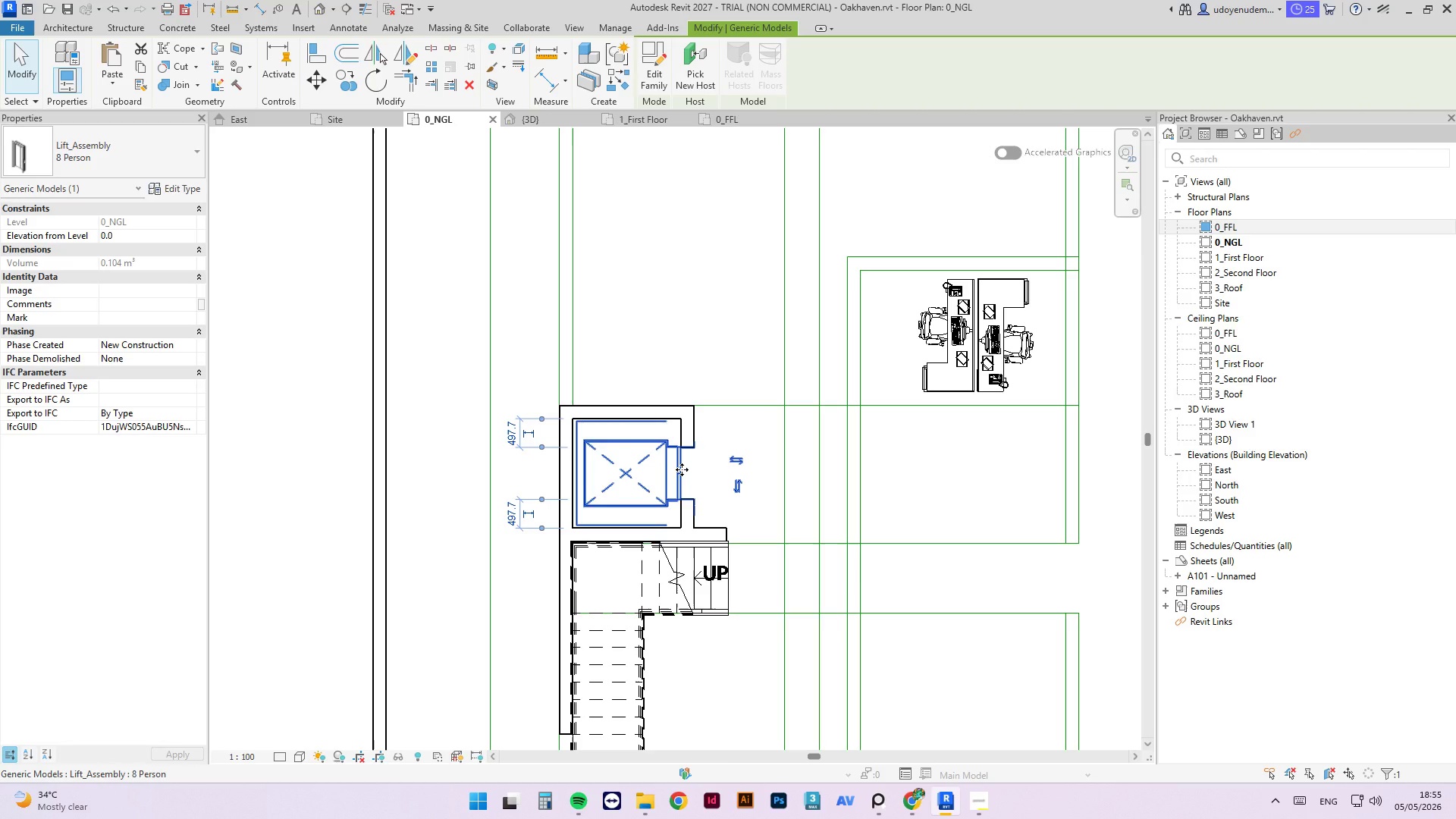 
key(Control+Z)
 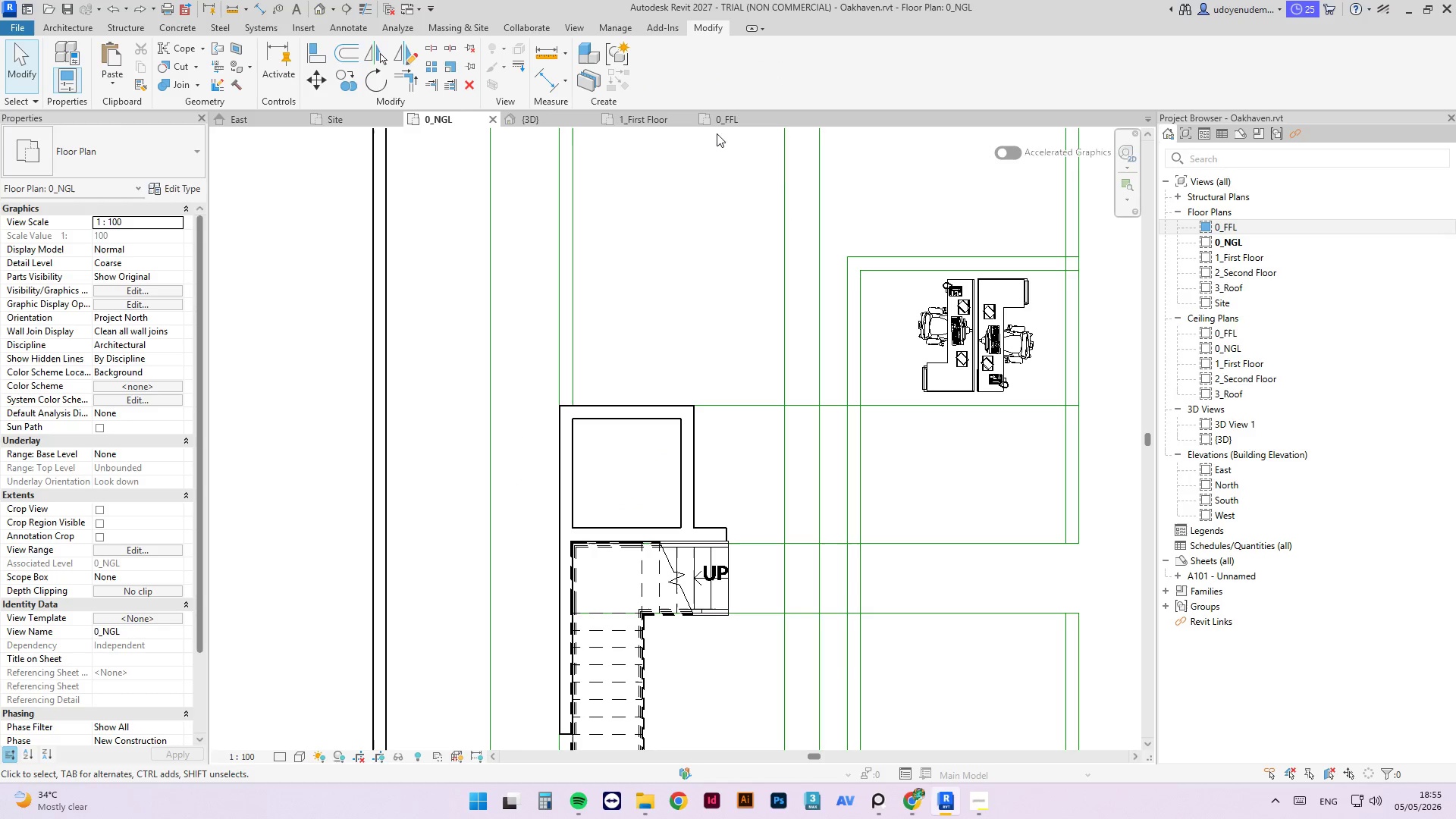 
left_click([724, 124])
 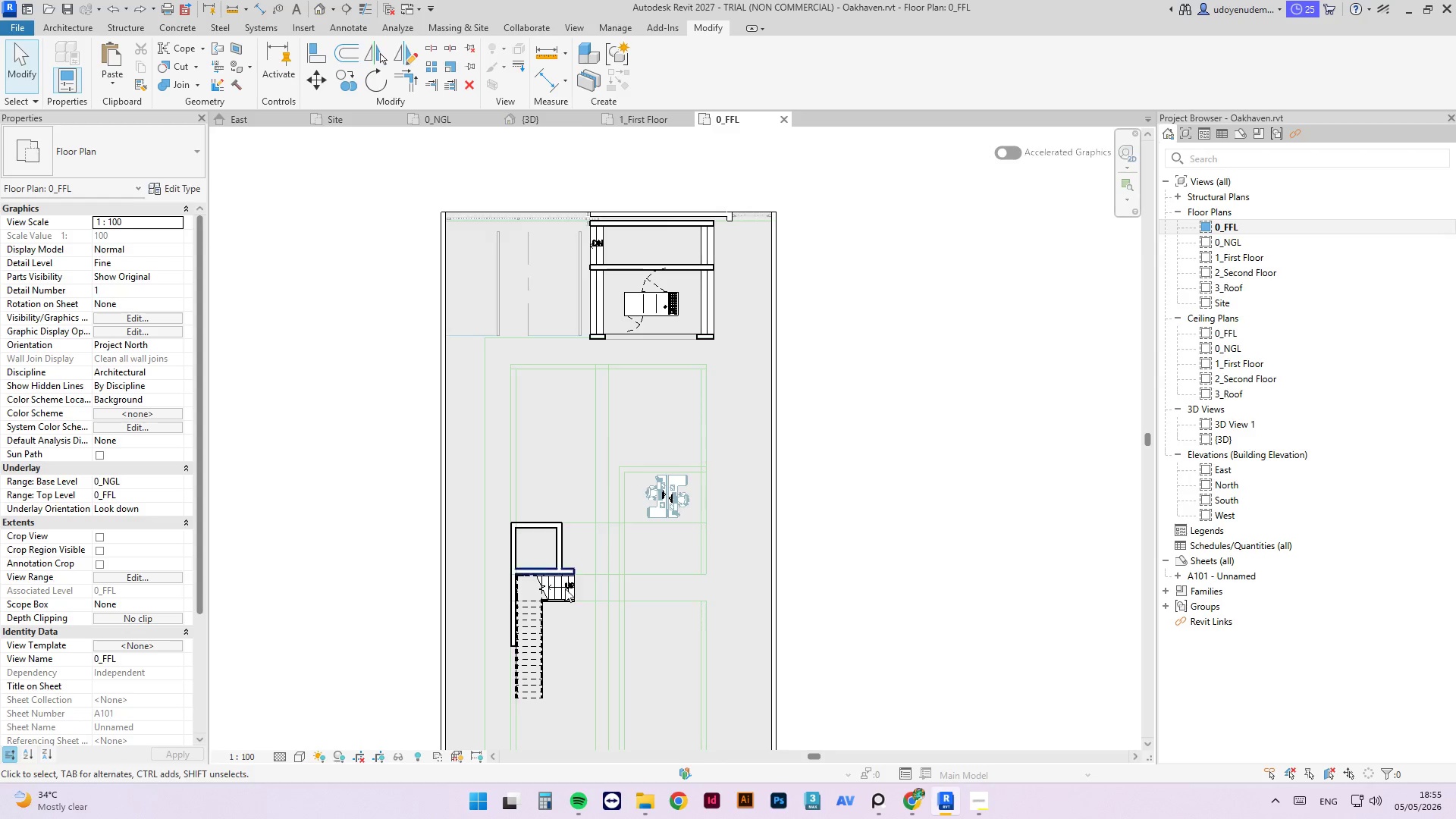 
scroll: coordinate [559, 542], scroll_direction: up, amount: 7.0
 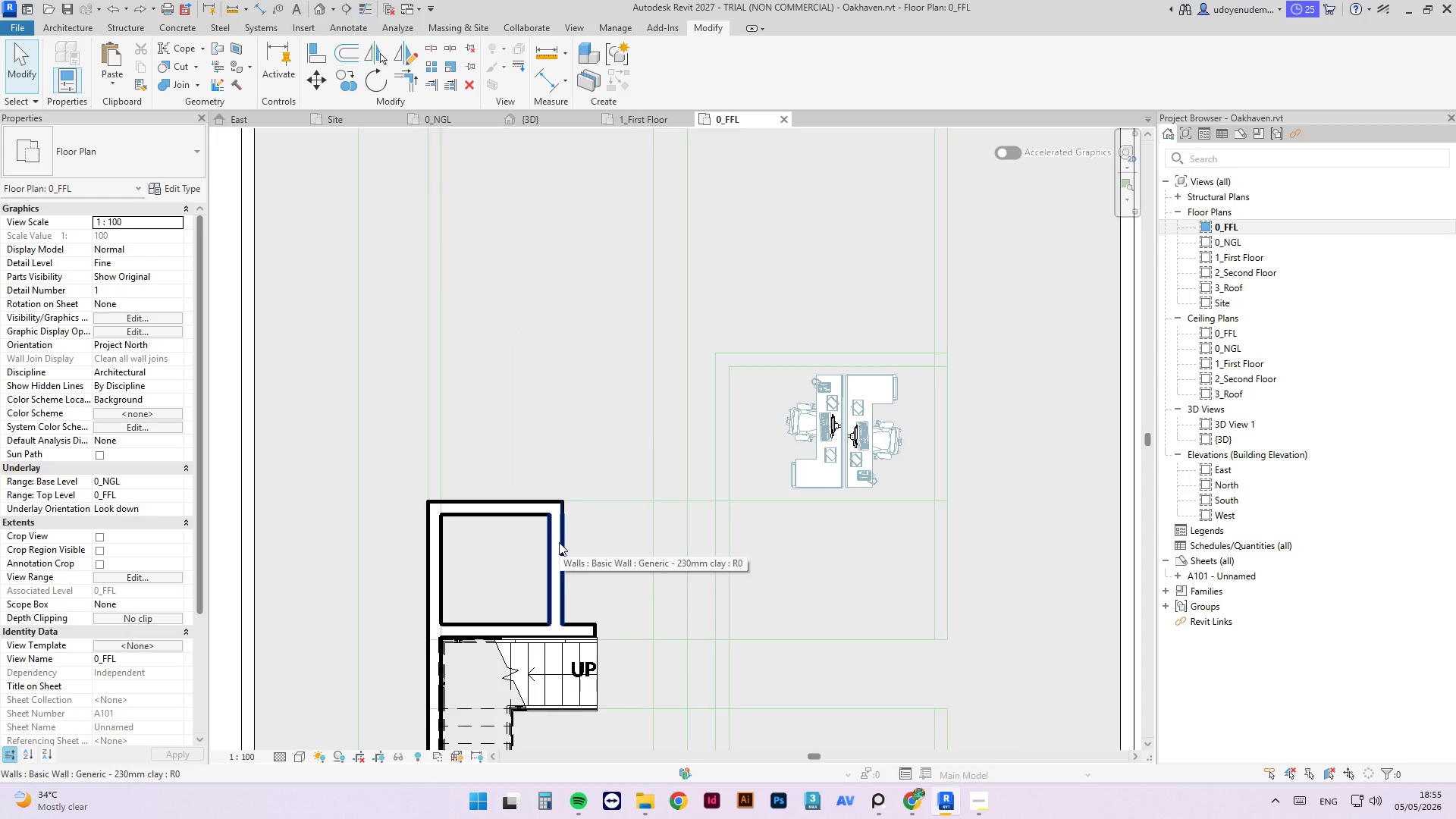 
key(Control+V)
 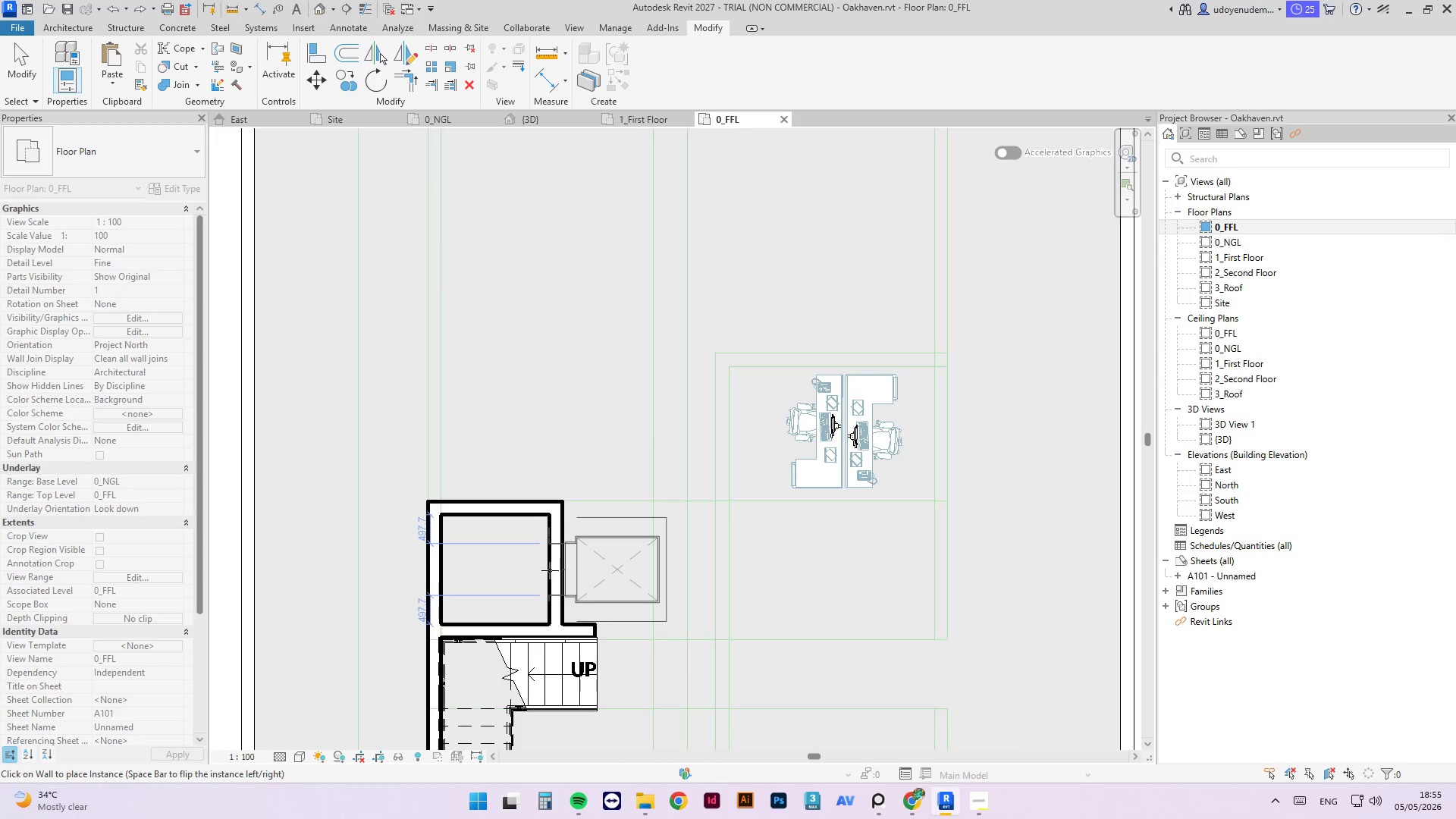 
key(Space)
 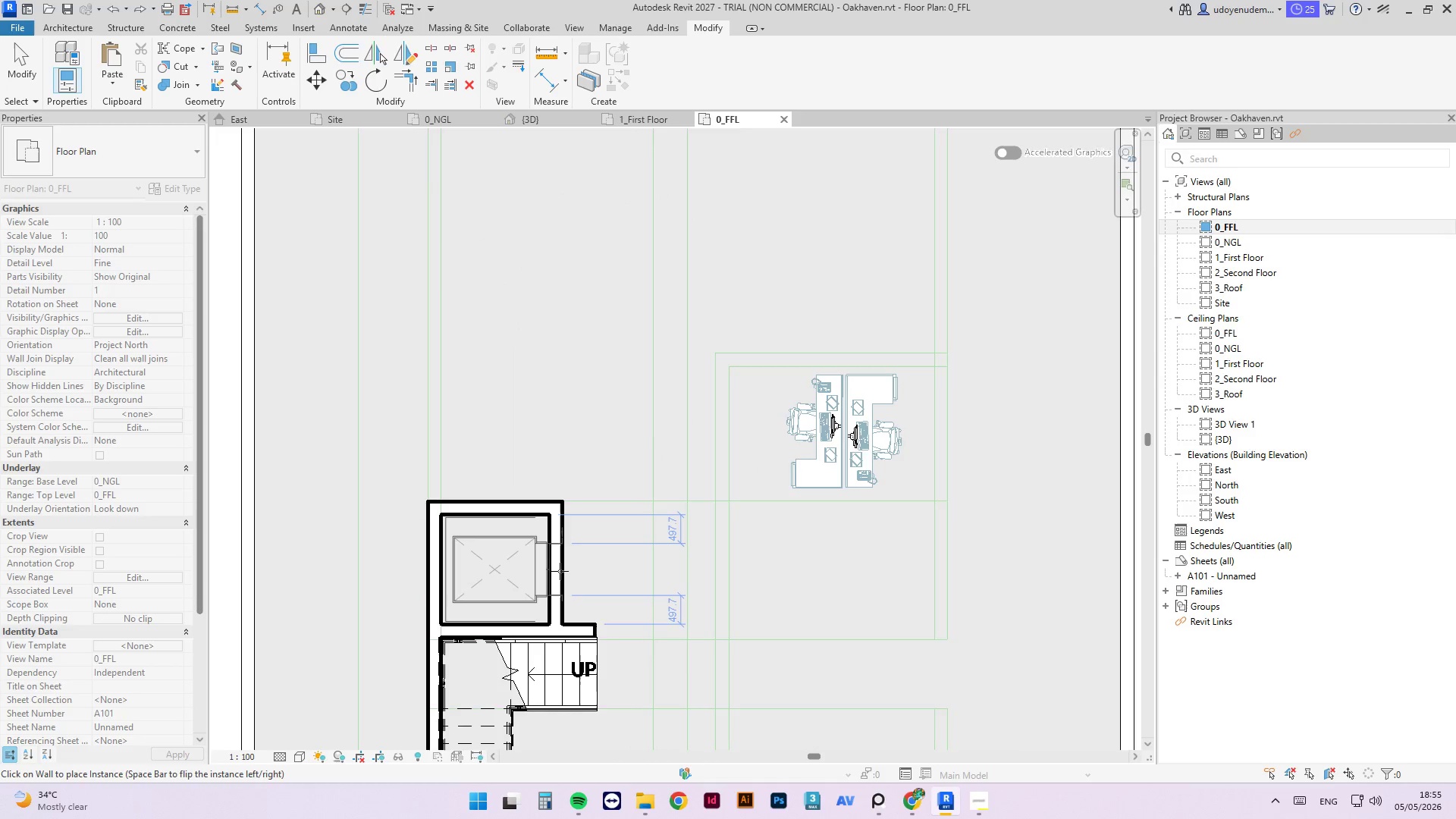 
left_click([560, 572])
 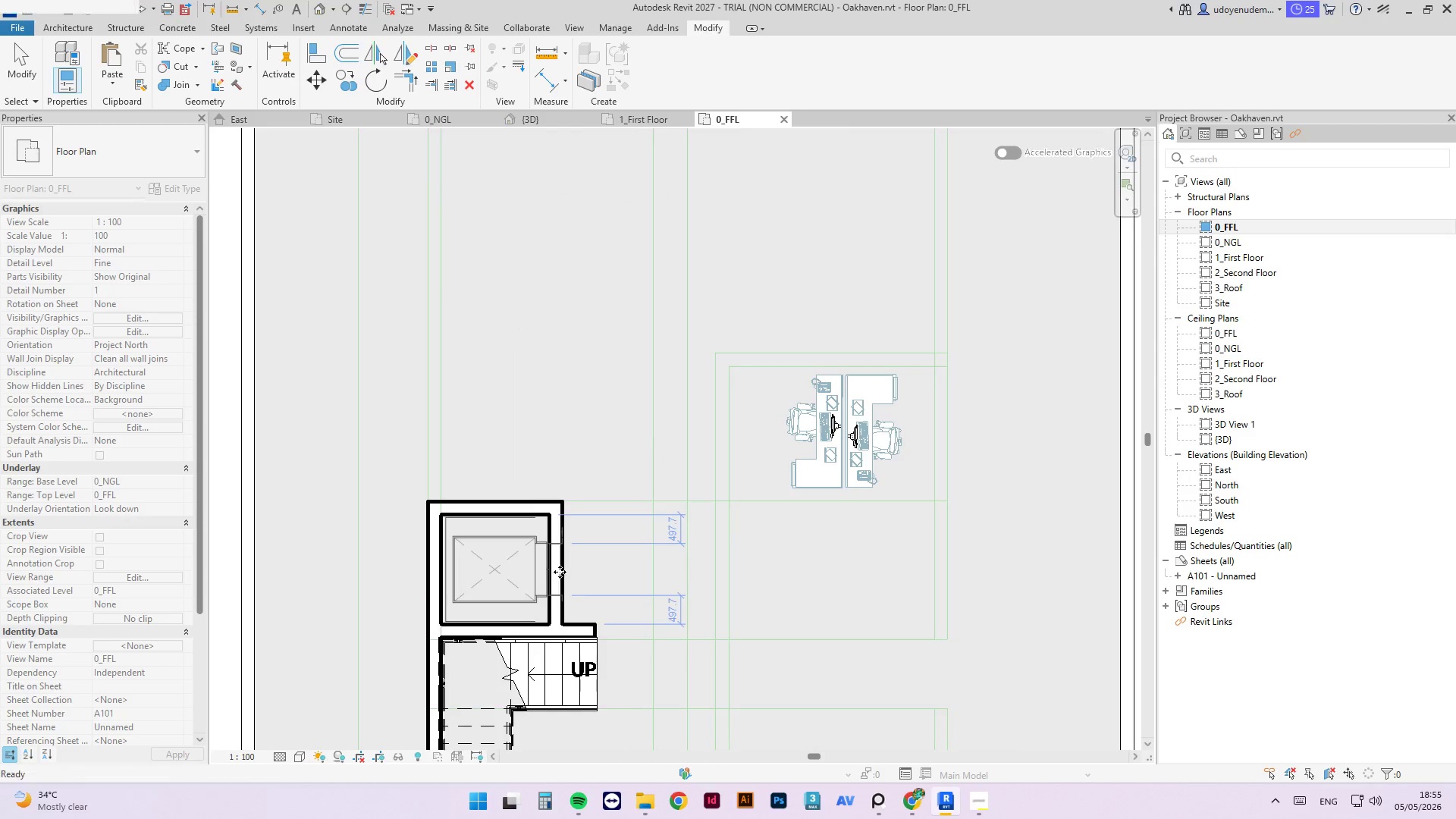 
key(Escape)
 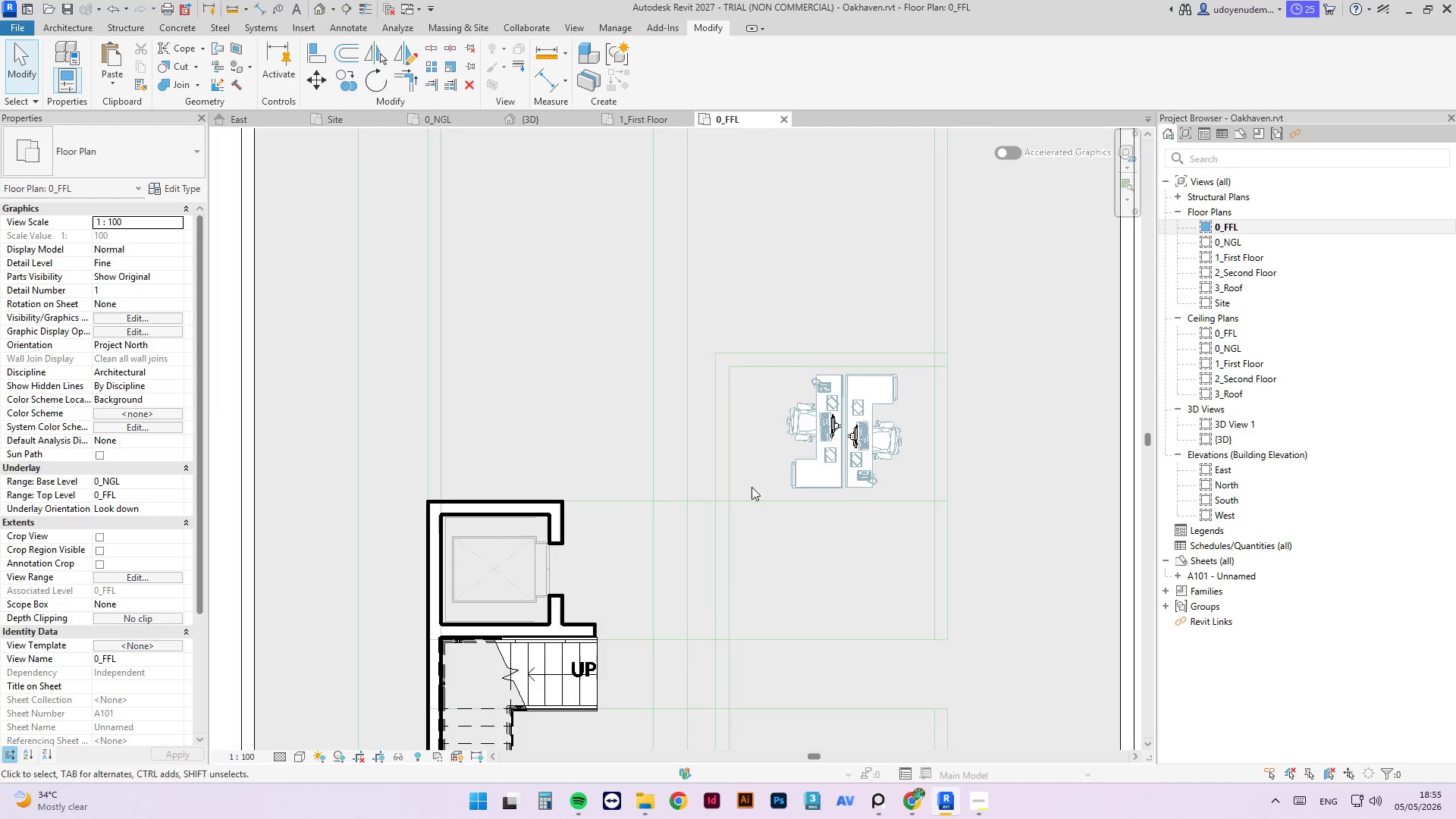 
scroll: coordinate [748, 503], scroll_direction: down, amount: 3.0
 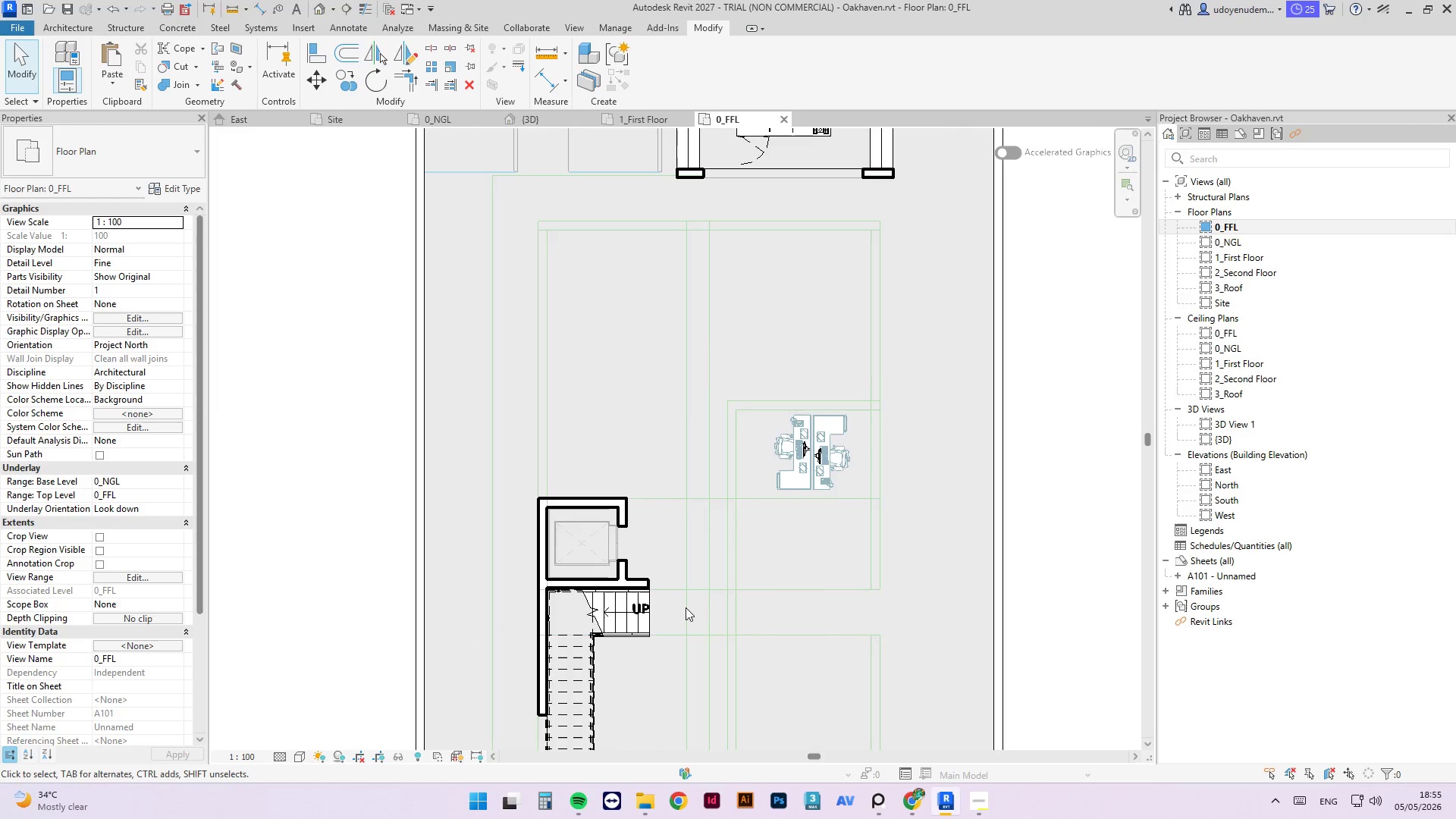 
scroll: coordinate [689, 611], scroll_direction: up, amount: 3.0
 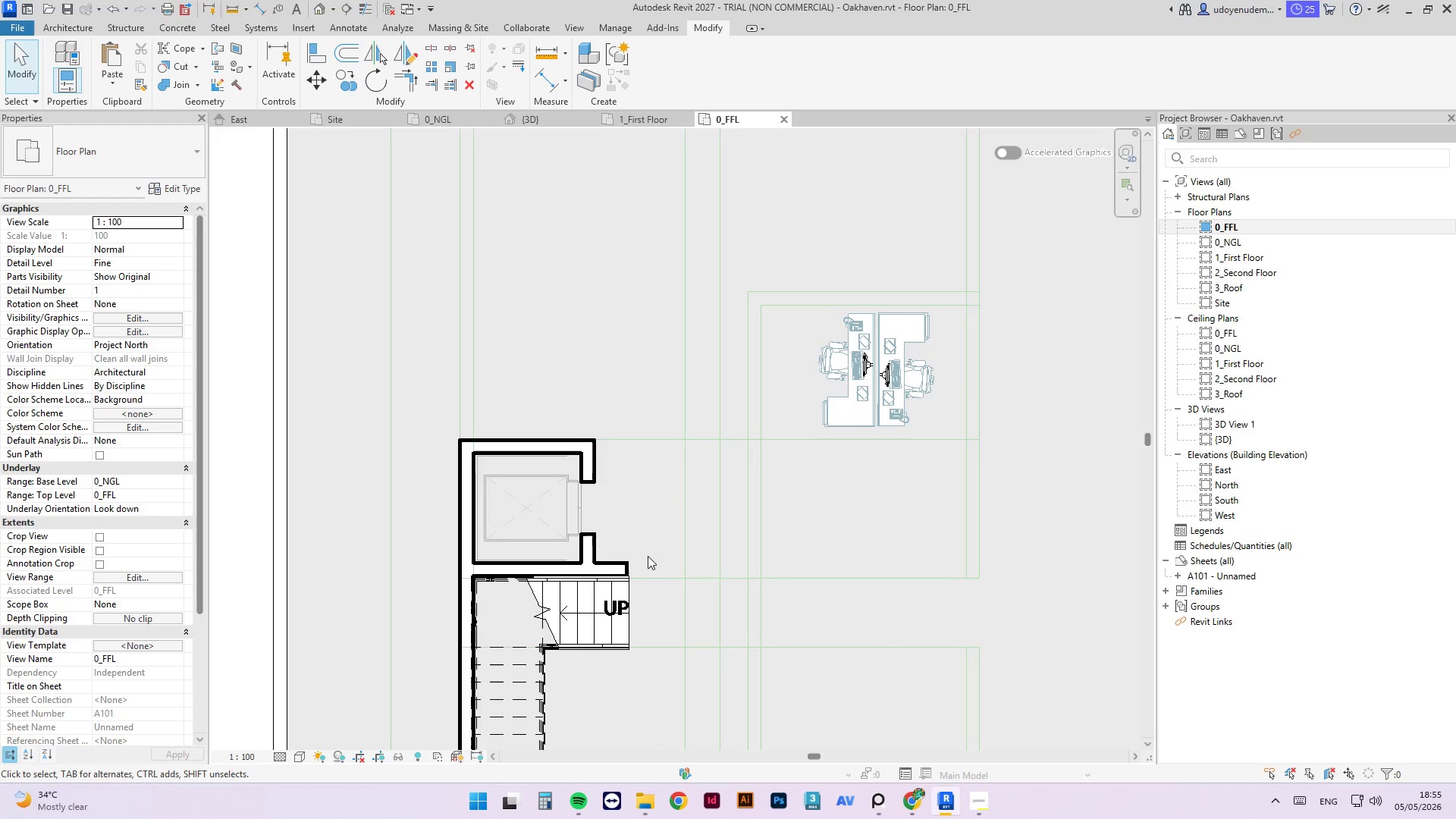 
left_click([648, 556])
 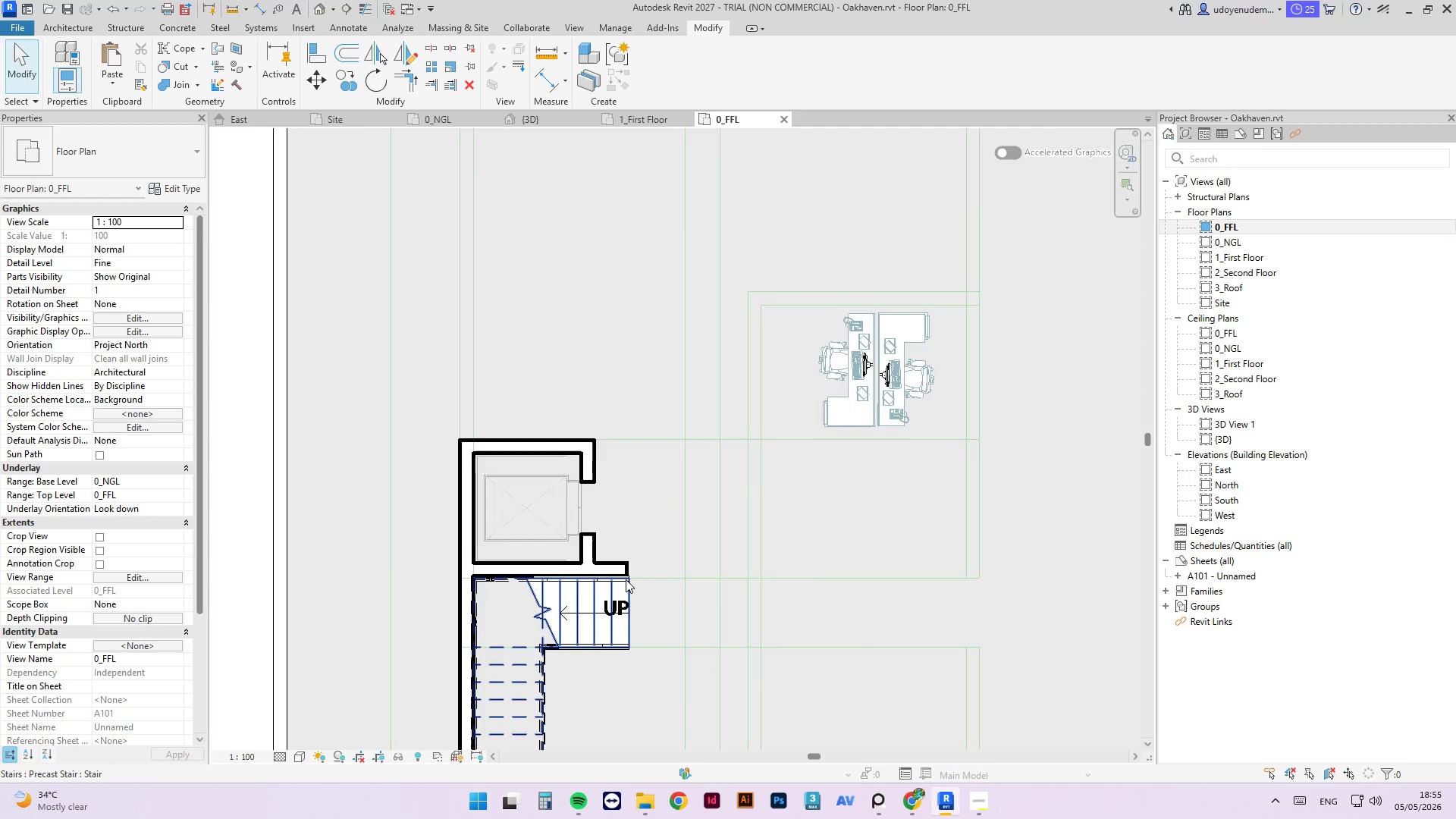 
scroll: coordinate [628, 558], scroll_direction: up, amount: 9.0
 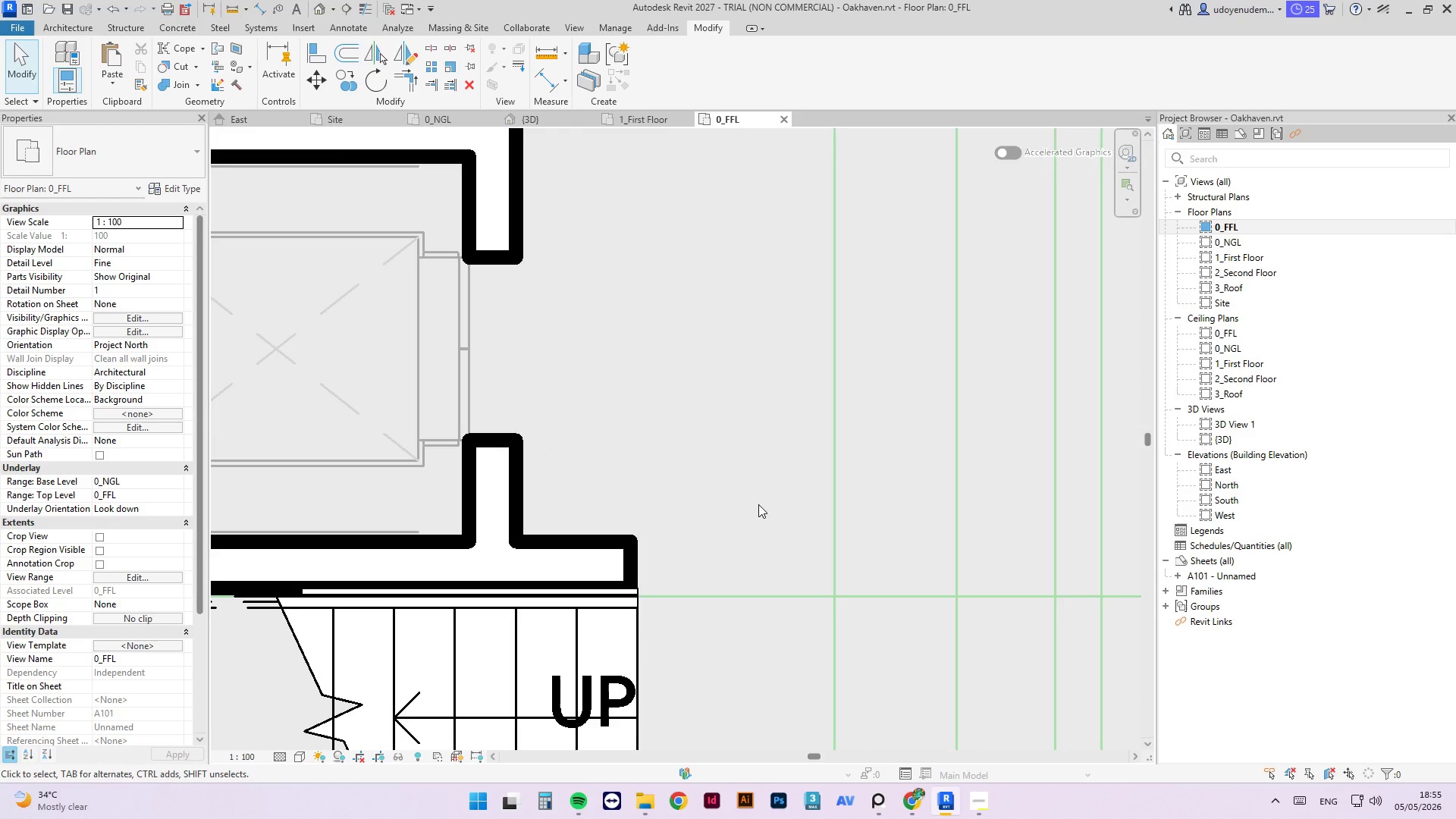 
scroll: coordinate [661, 466], scroll_direction: down, amount: 10.0
 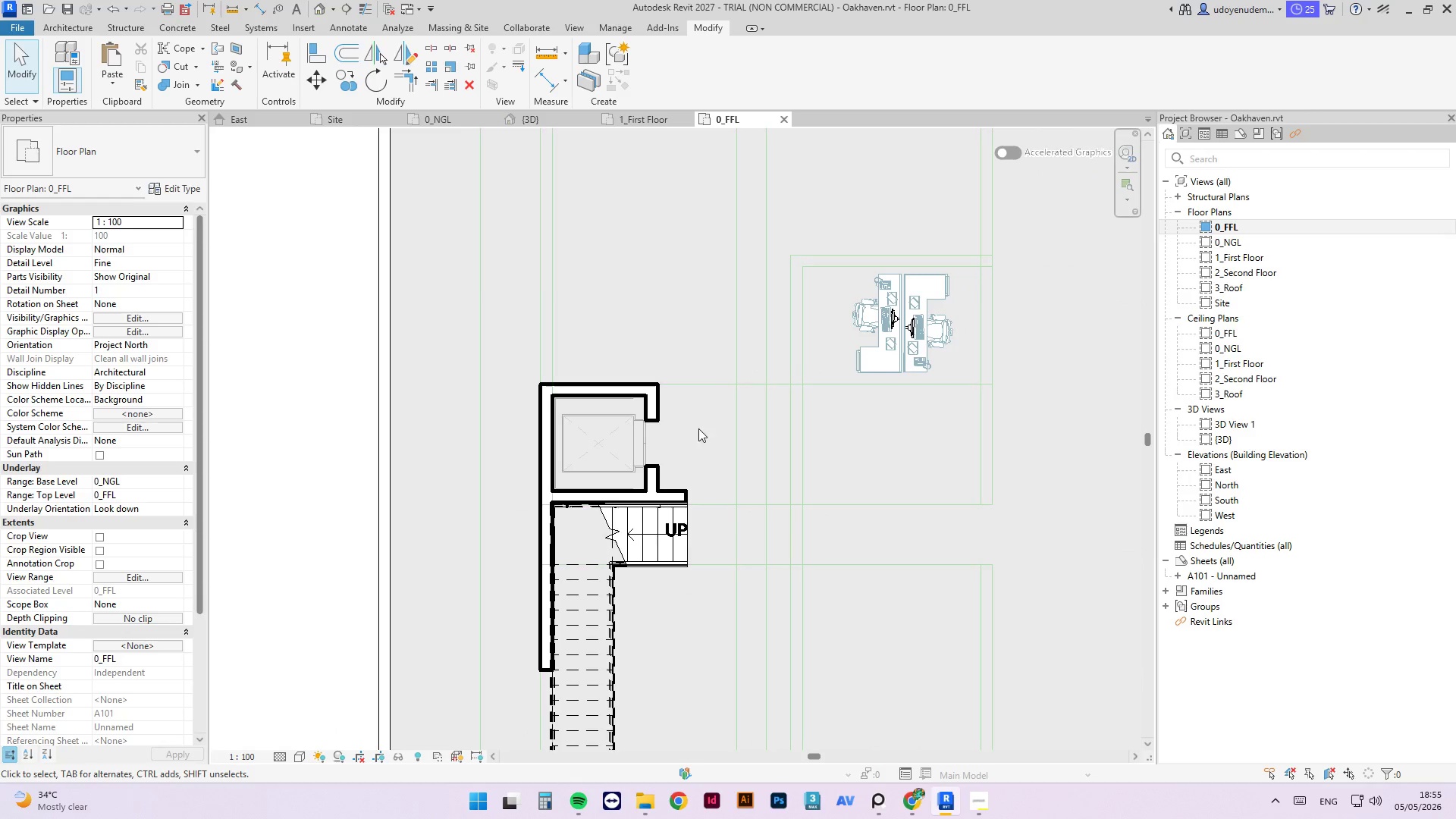 
left_click([914, 442])
 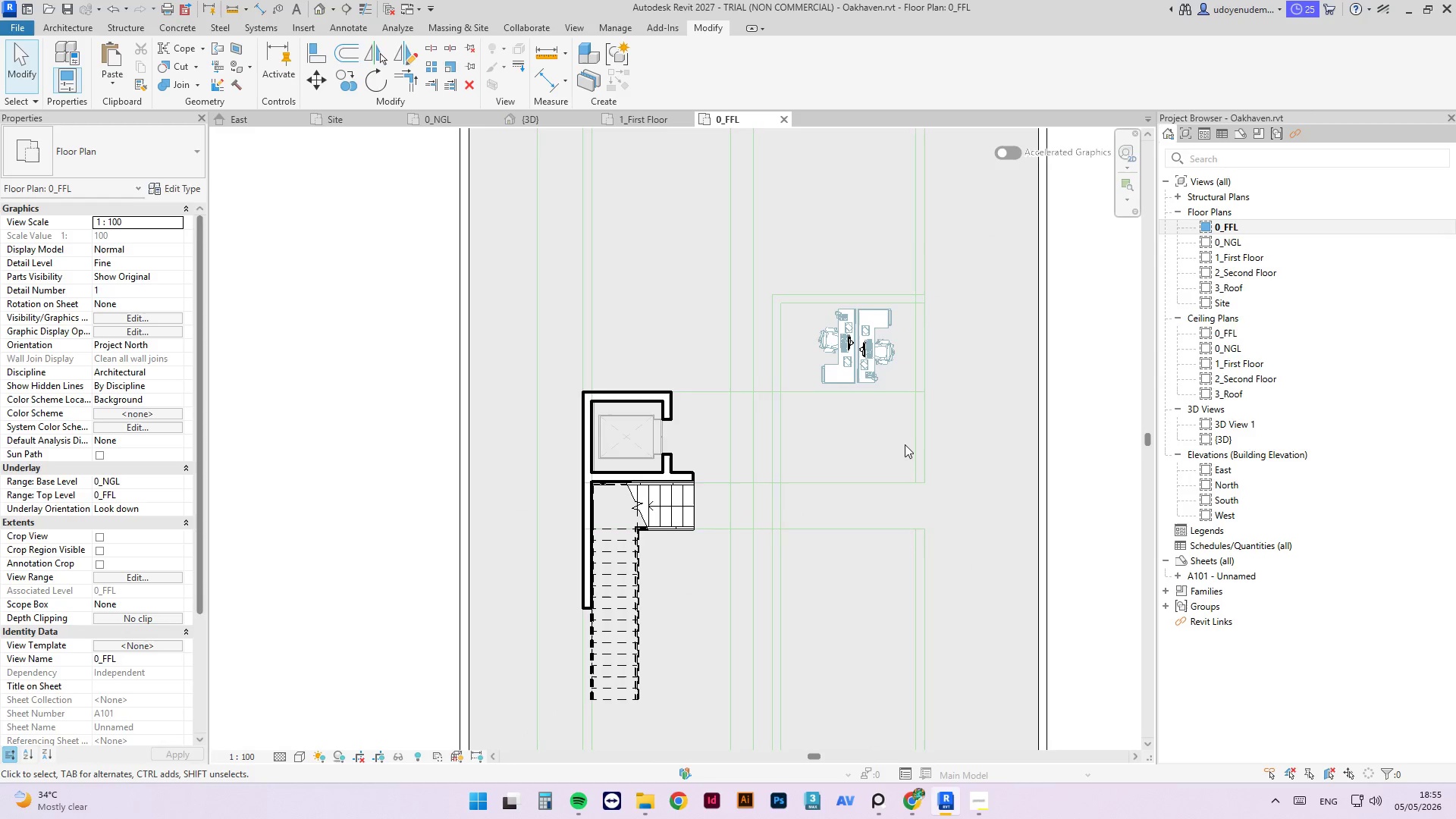 
scroll: coordinate [665, 502], scroll_direction: down, amount: 5.0
 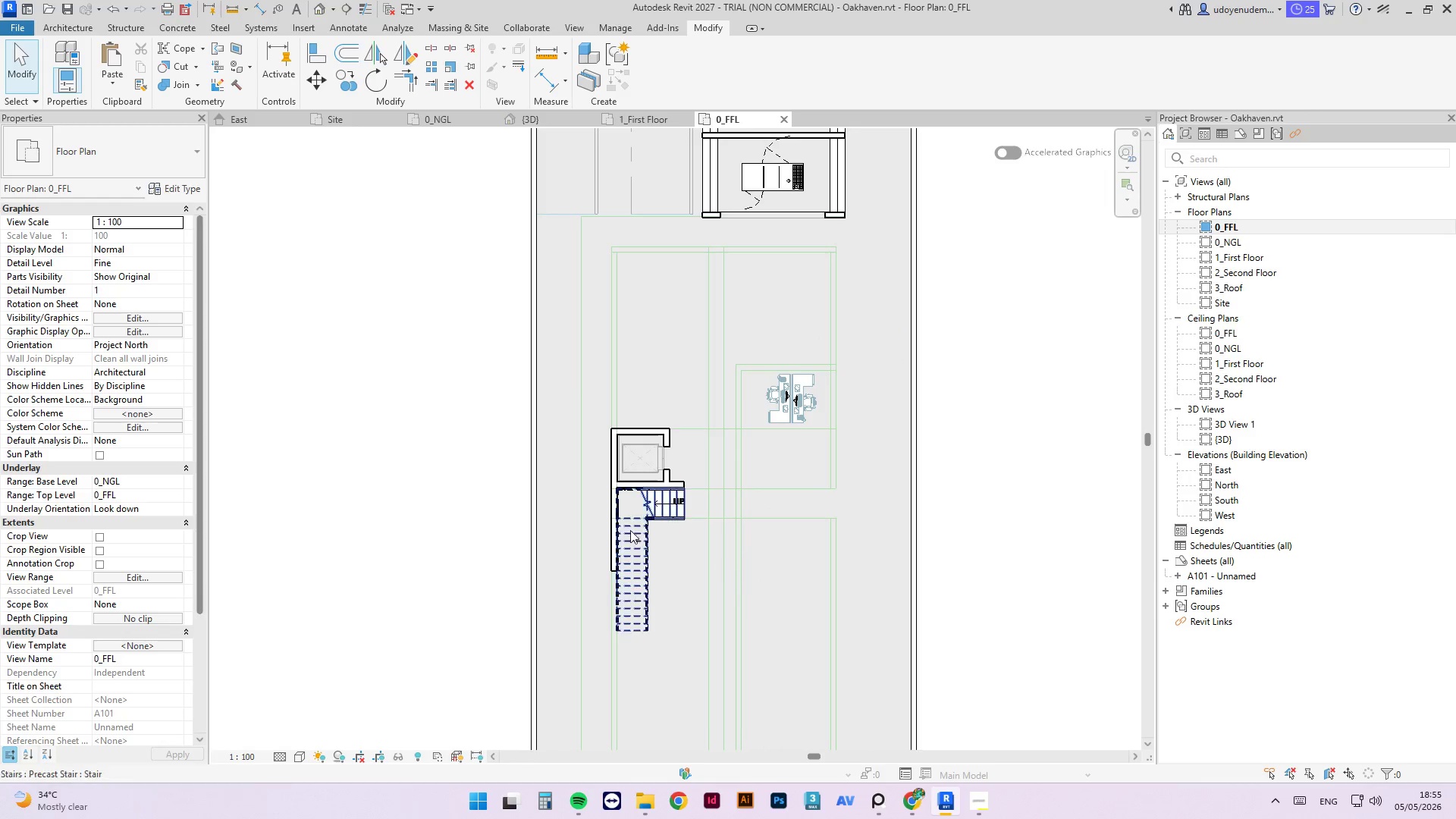 
scroll: coordinate [613, 532], scroll_direction: up, amount: 3.0
 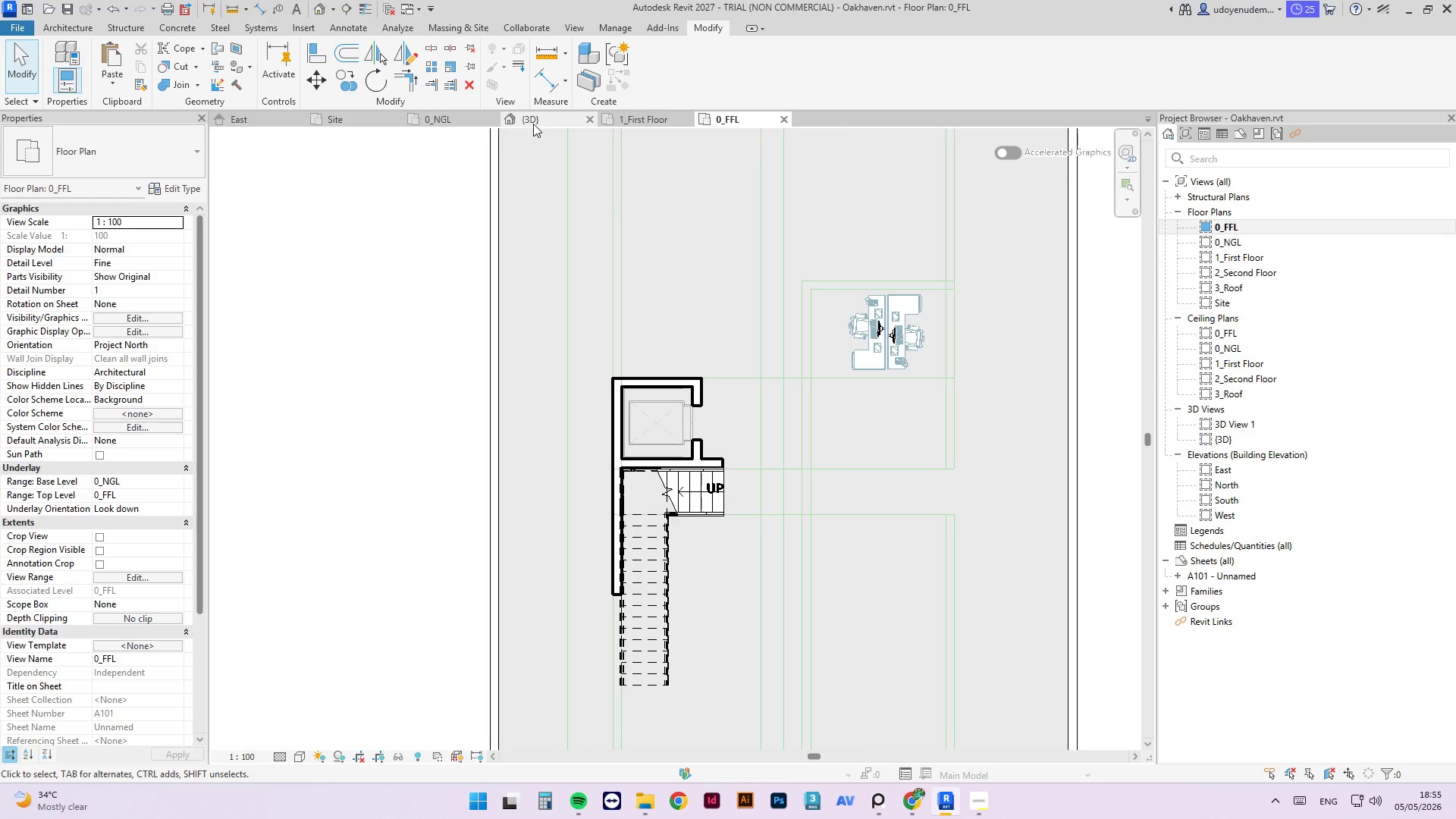 
left_click([436, 113])
 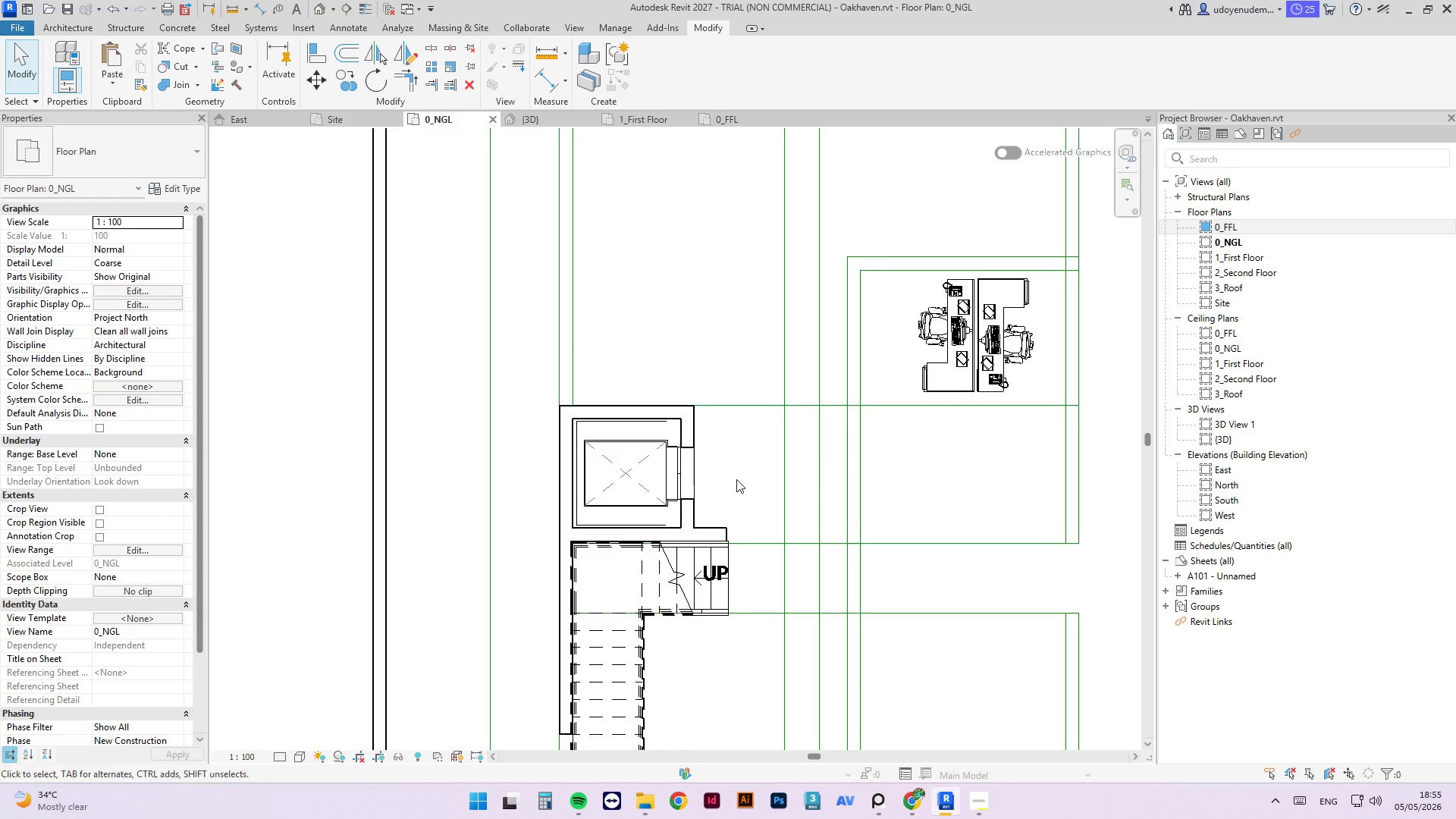 
scroll: coordinate [565, 322], scroll_direction: down, amount: 3.0
 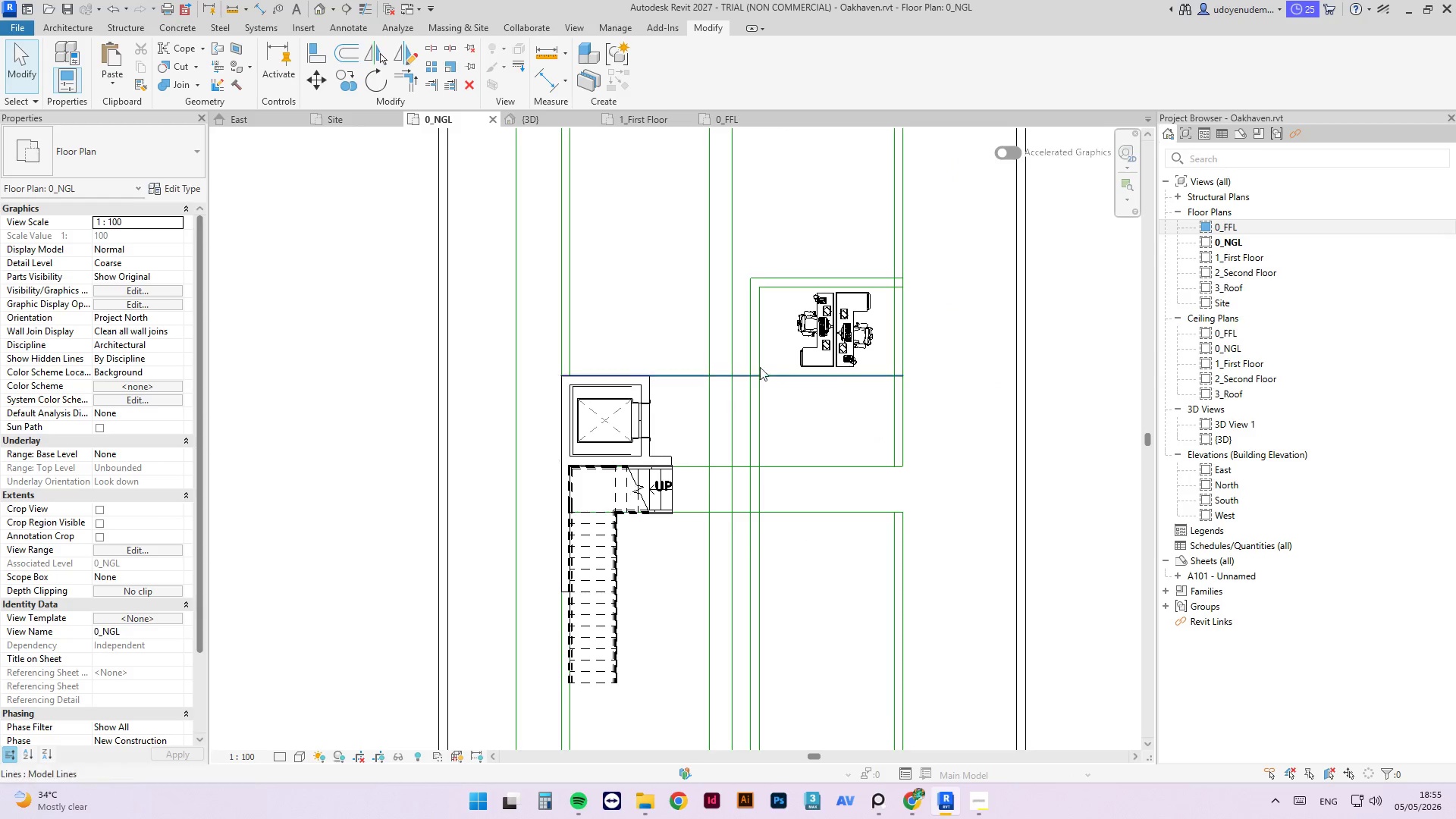 
scroll: coordinate [620, 425], scroll_direction: up, amount: 3.0
 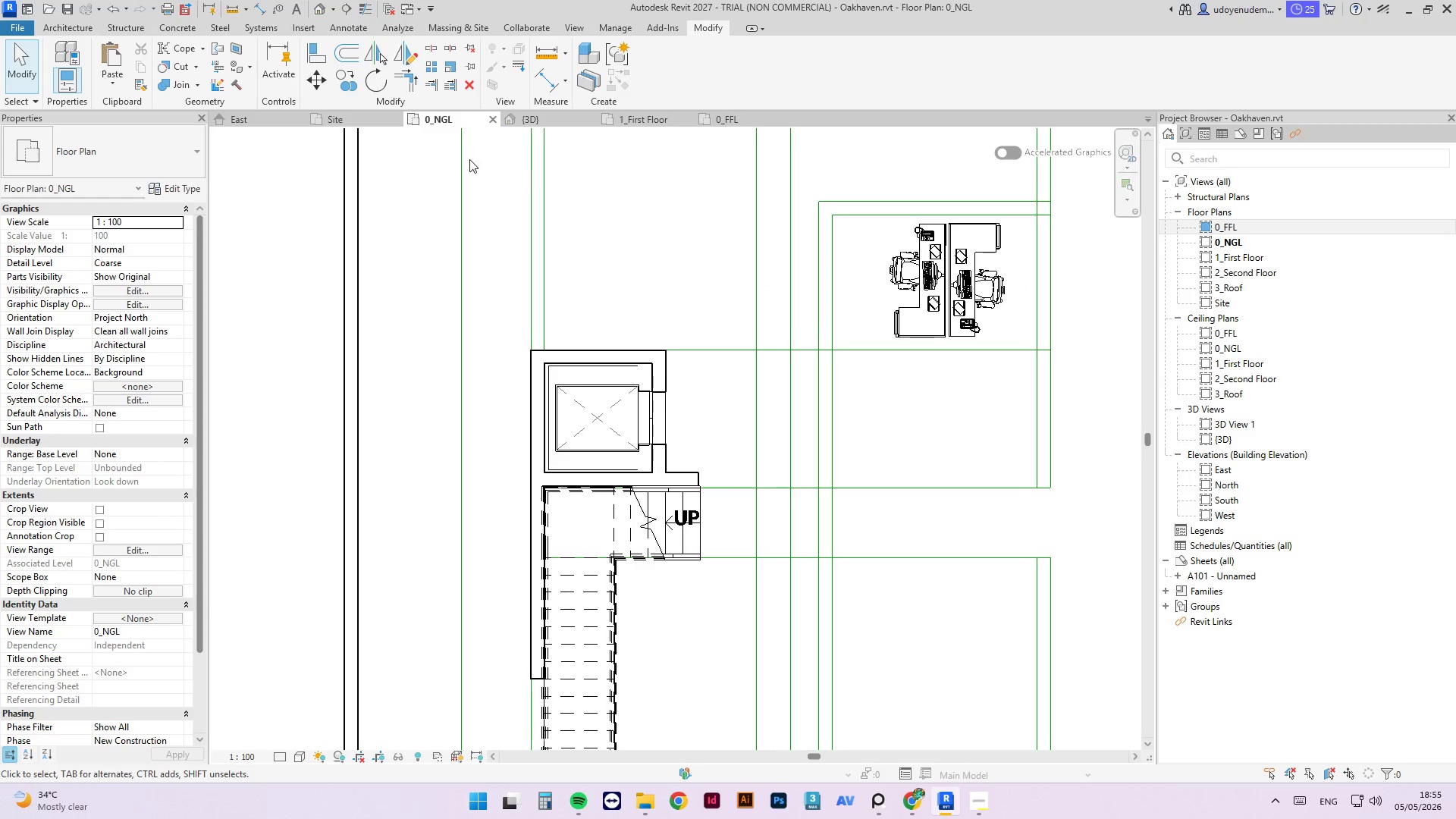 
scroll: coordinate [574, 256], scroll_direction: down, amount: 2.0
 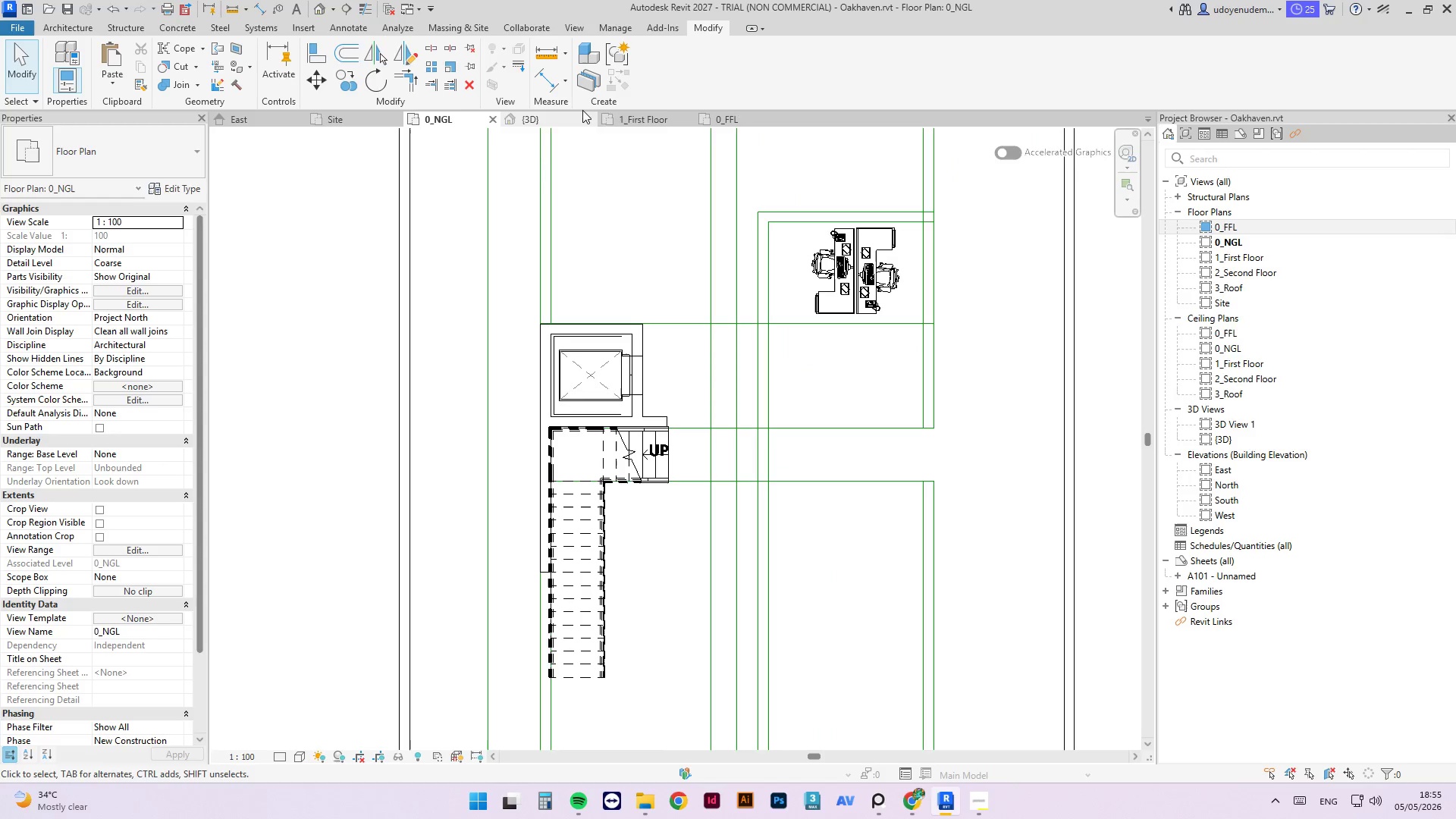 
left_click([621, 115])
 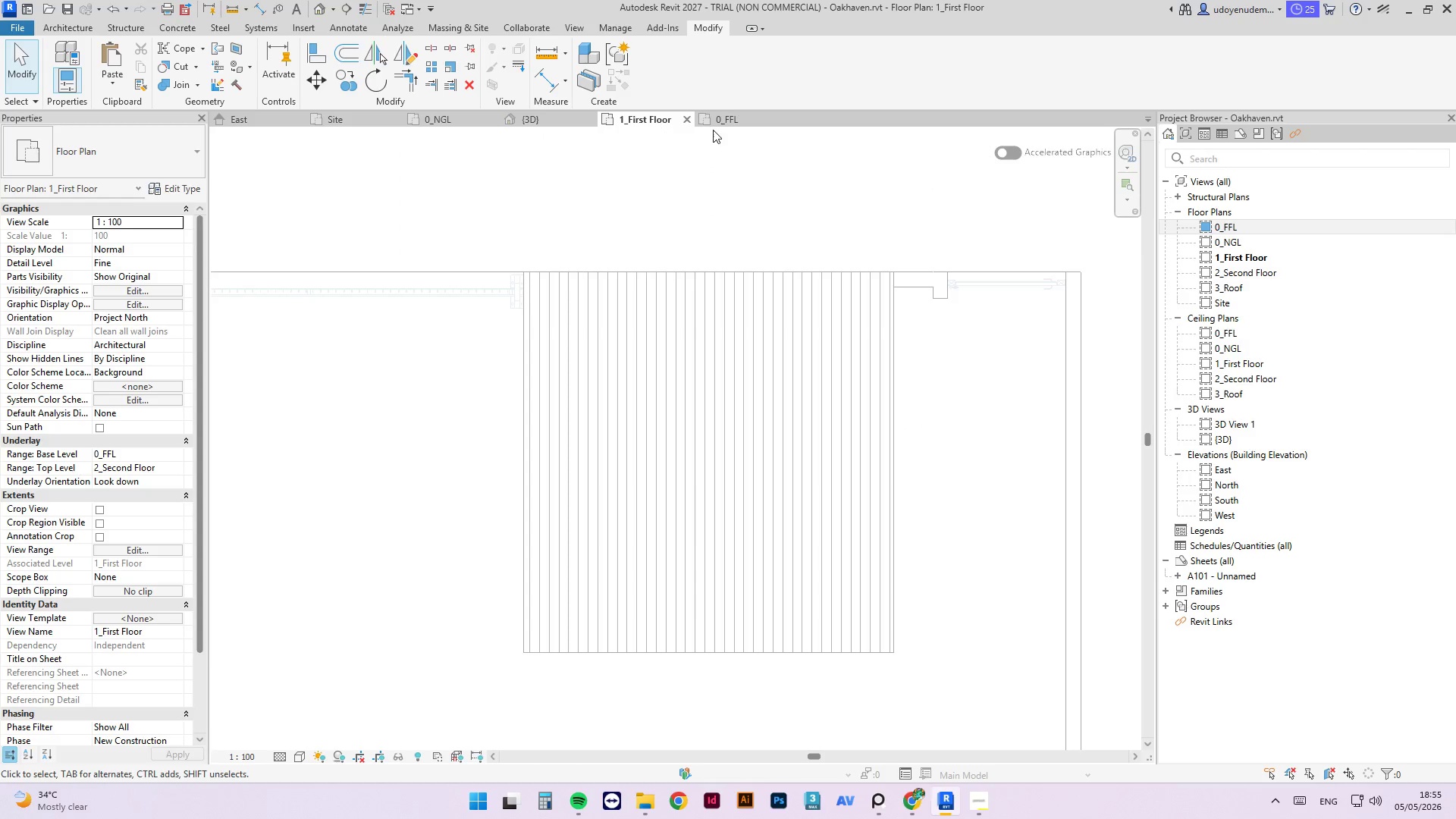 
left_click([724, 119])
 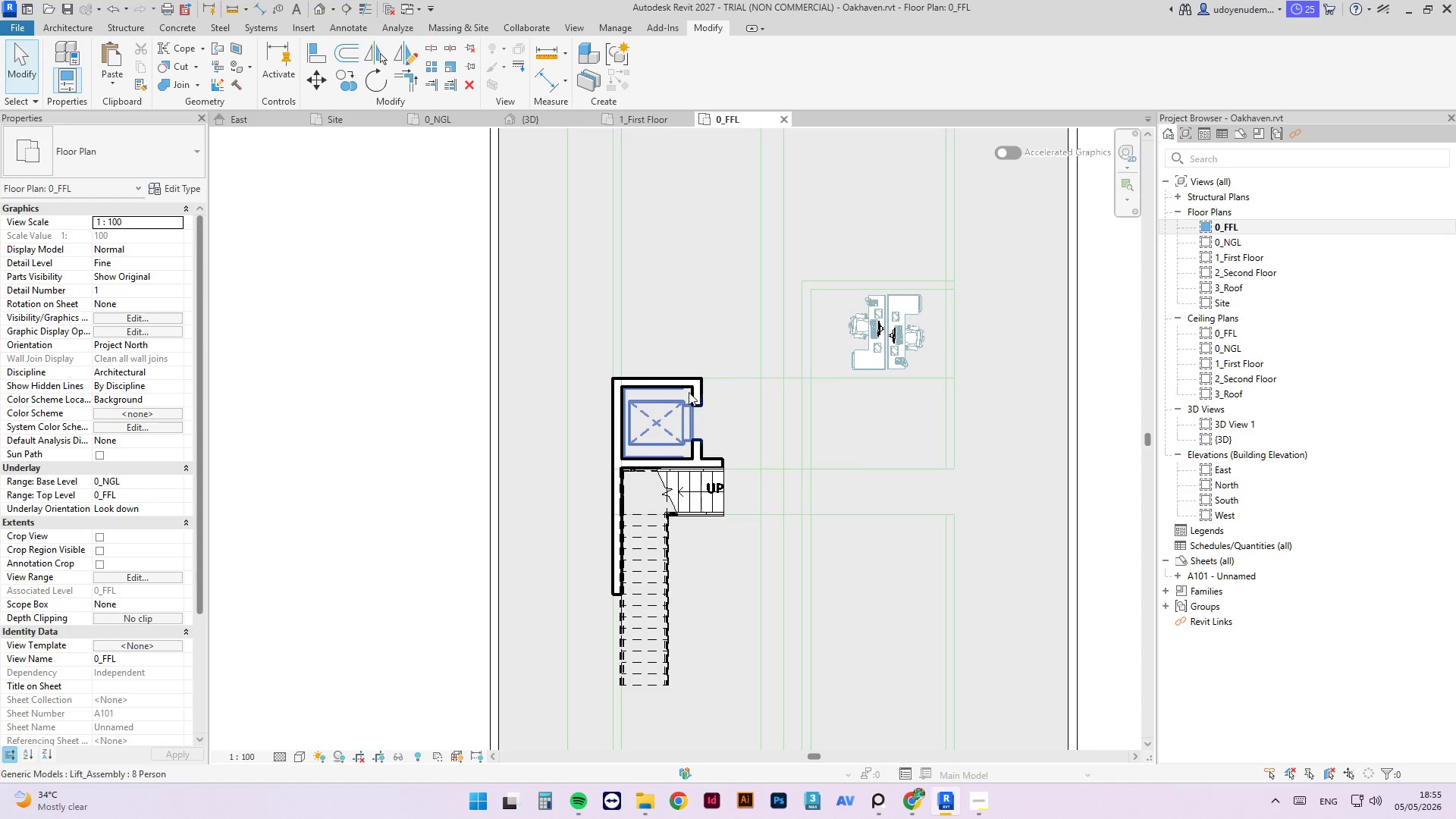 
scroll: coordinate [624, 402], scroll_direction: down, amount: 8.0
 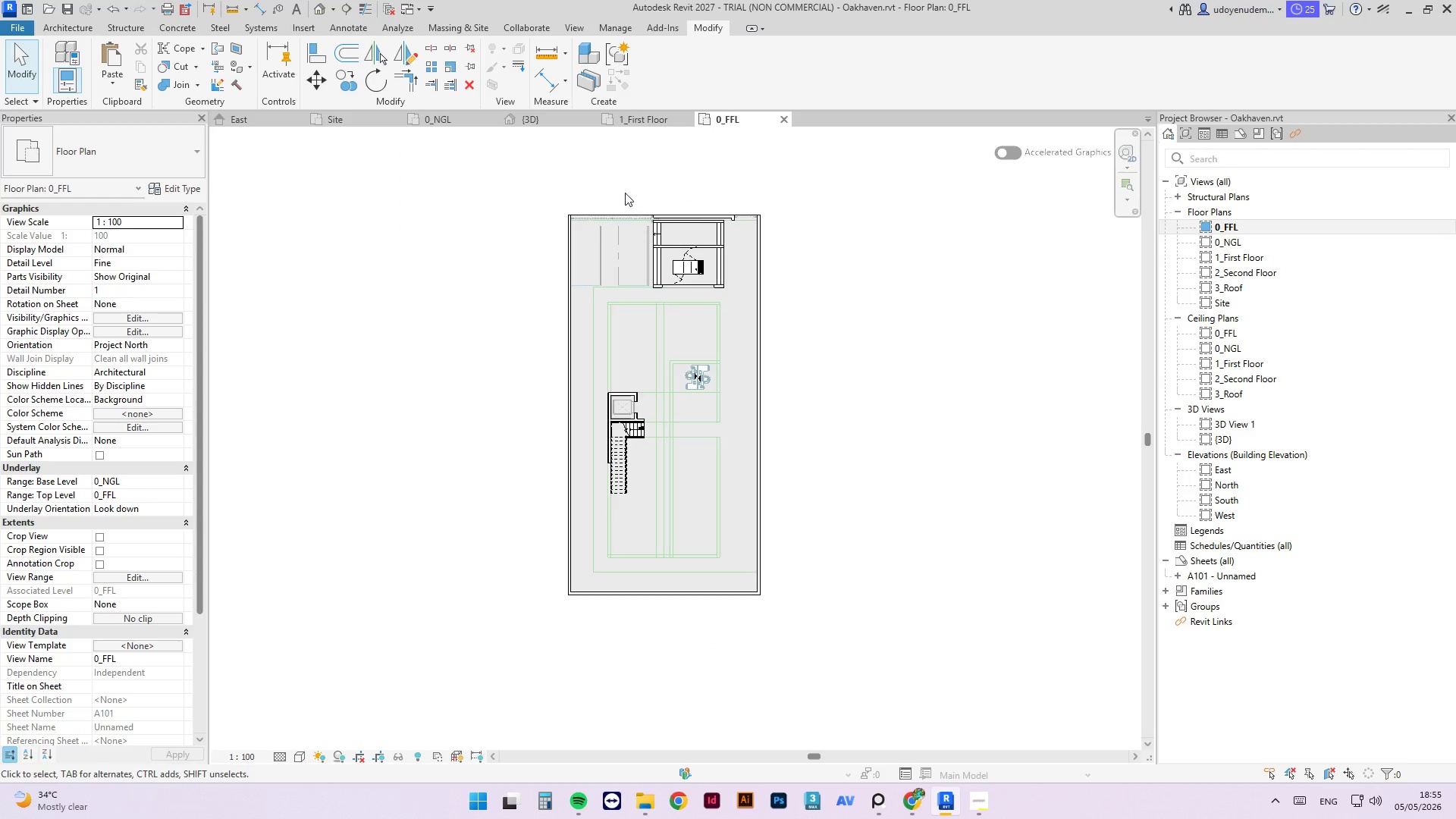 
scroll: coordinate [698, 219], scroll_direction: up, amount: 3.0
 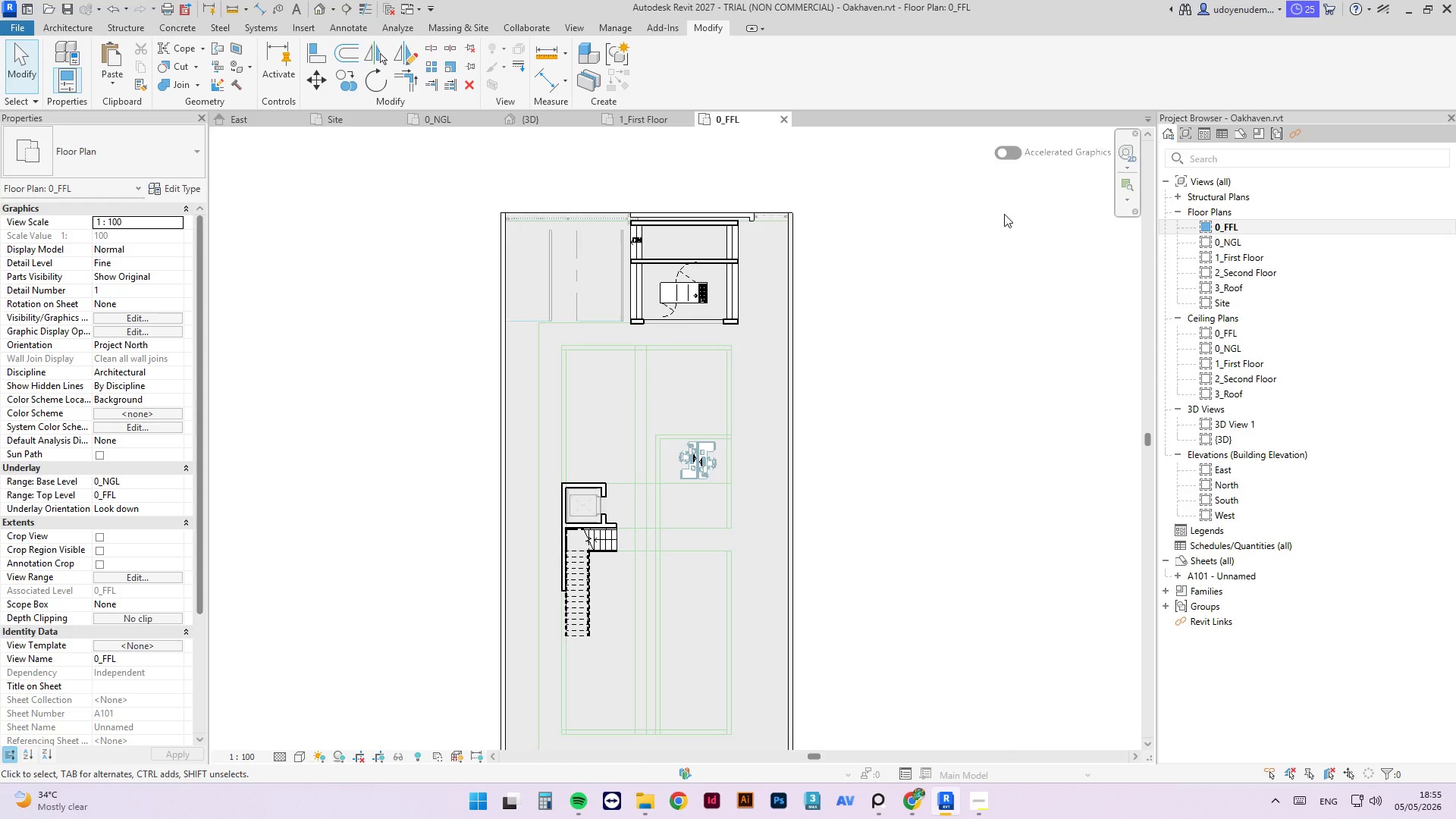 
type(vv)
 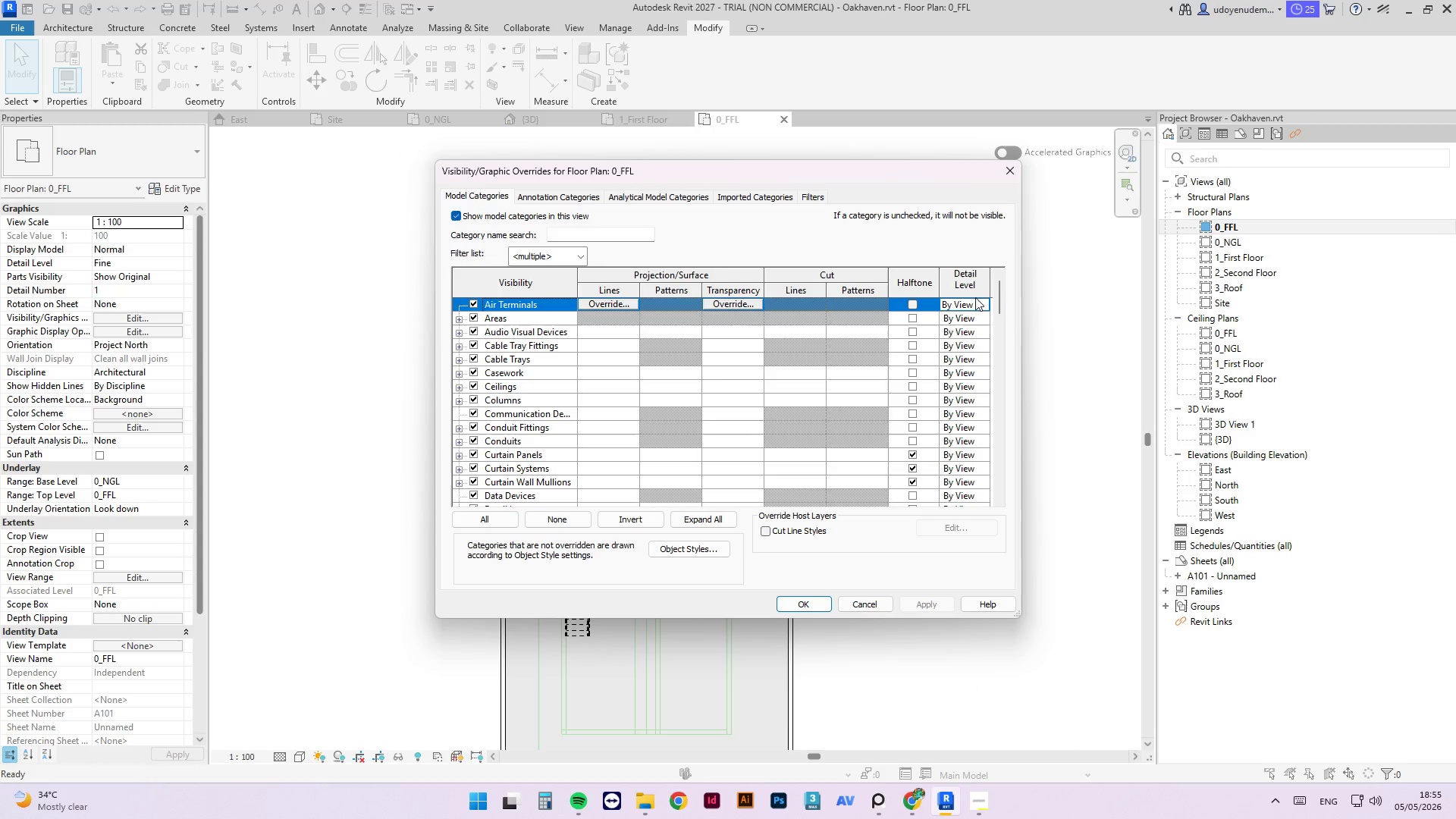 
left_click_drag(start_coordinate=[999, 297], to_coordinate=[1003, 358])
 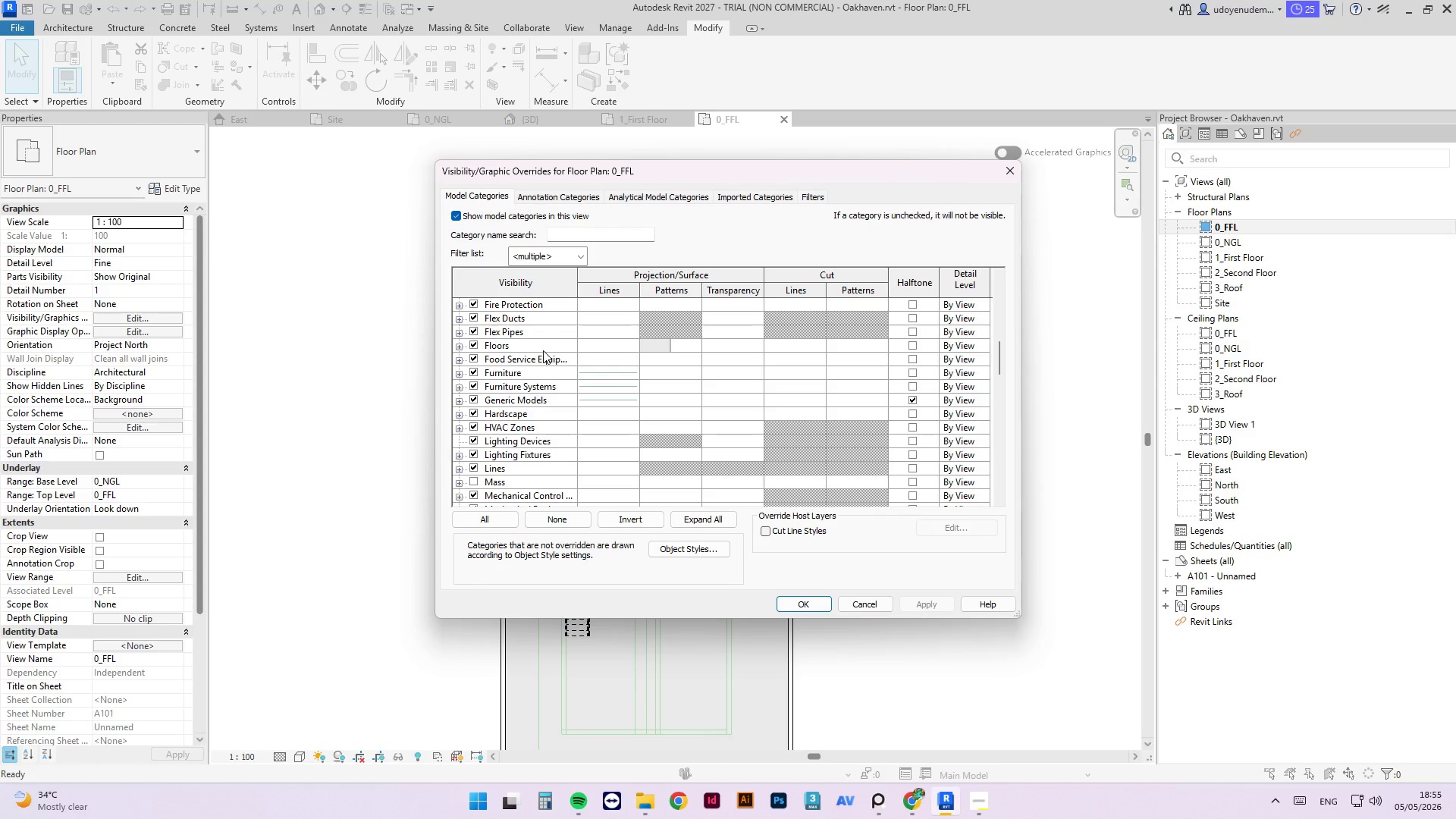 
left_click([646, 346])
 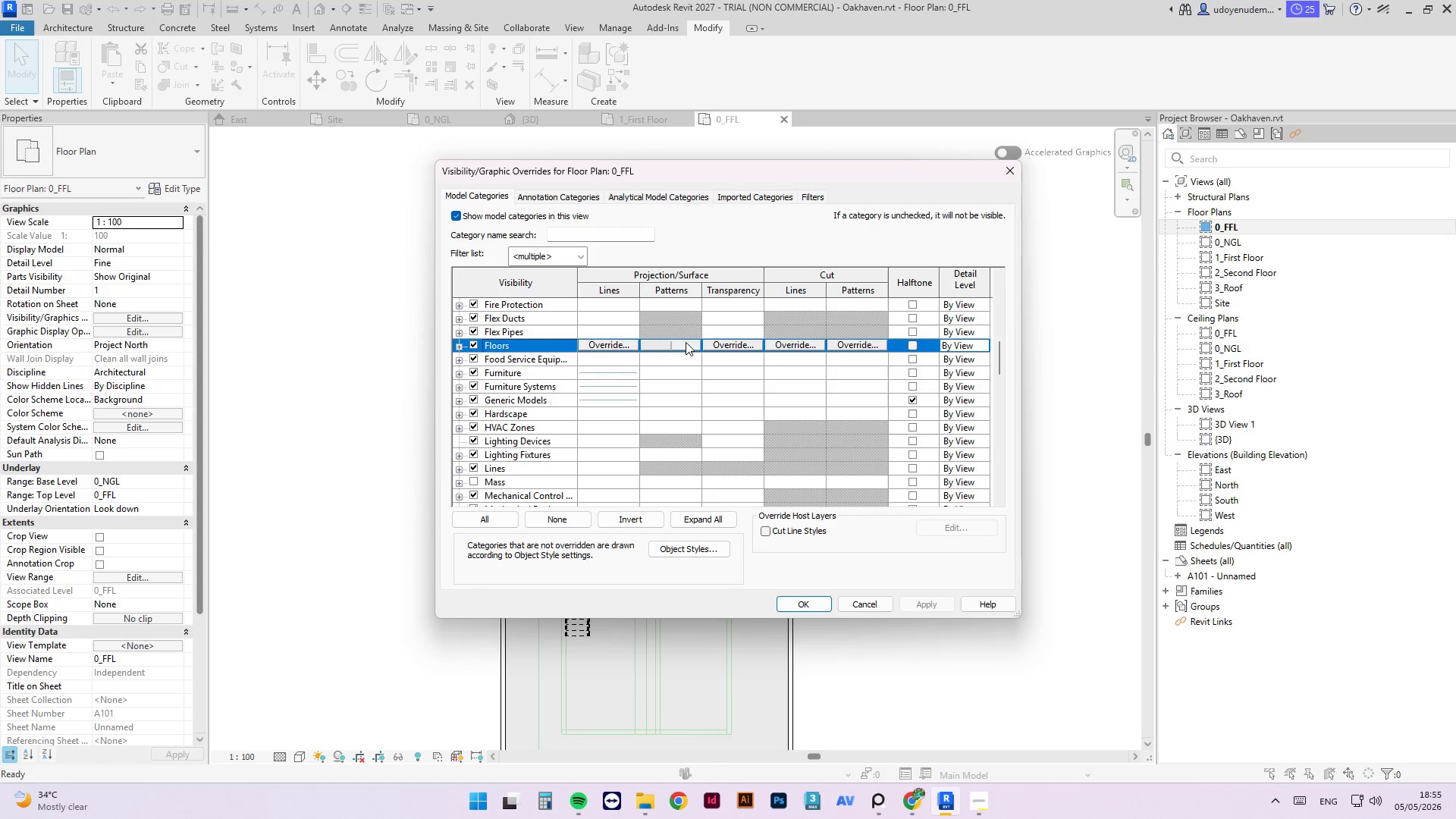 
left_click([686, 340])
 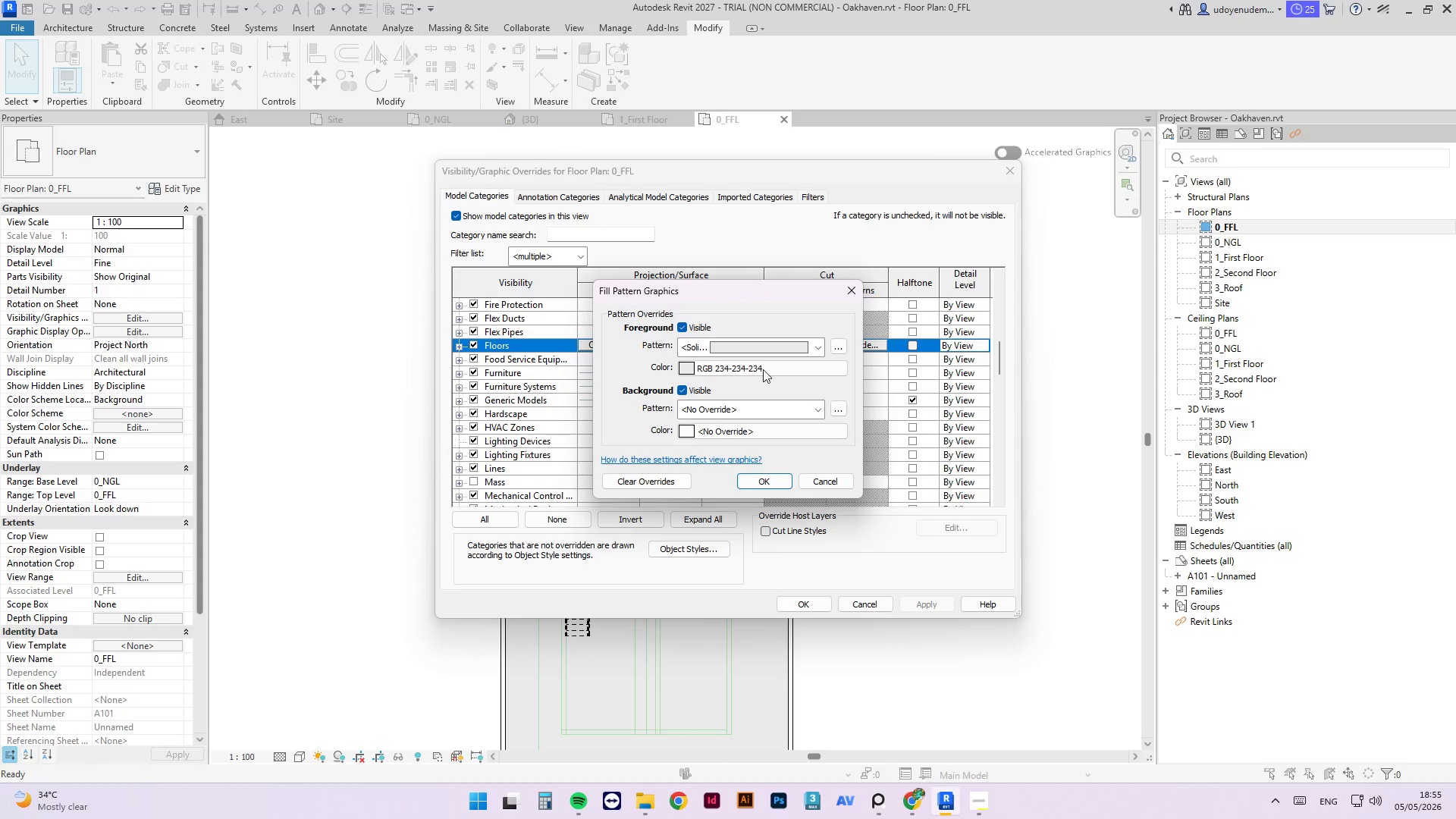 
left_click([677, 476])
 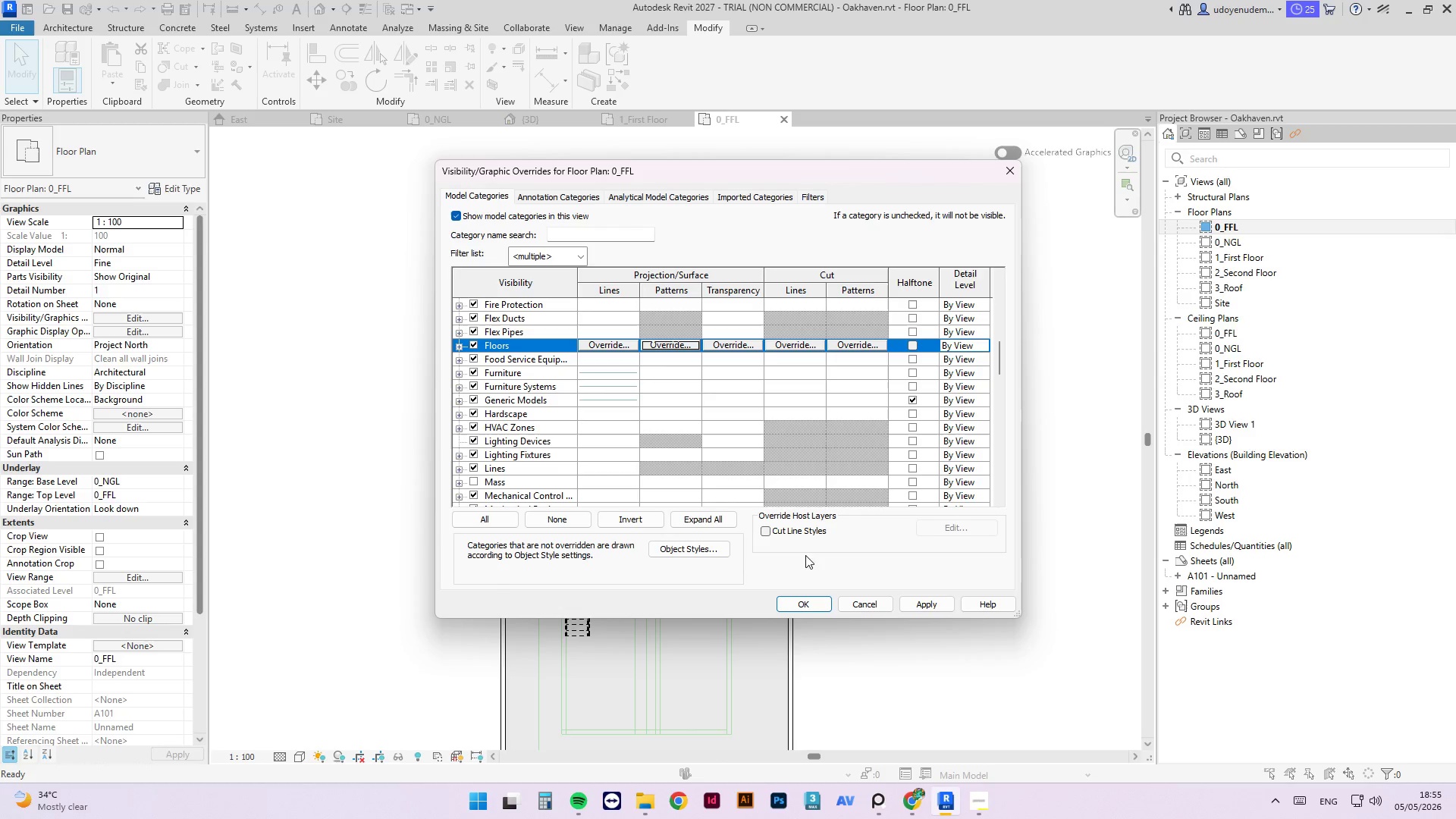 
left_click([816, 596])
 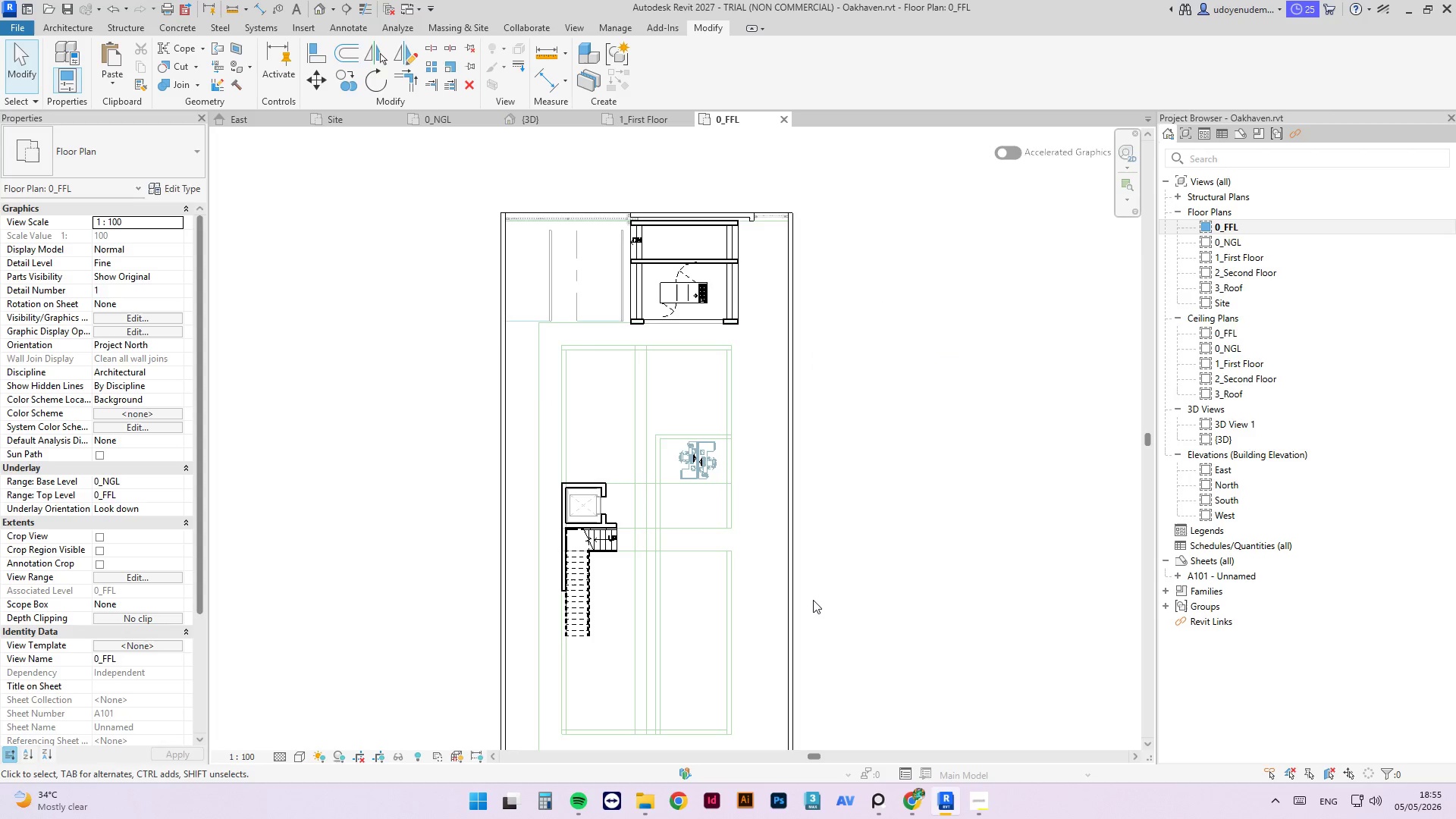 
left_click([853, 493])
 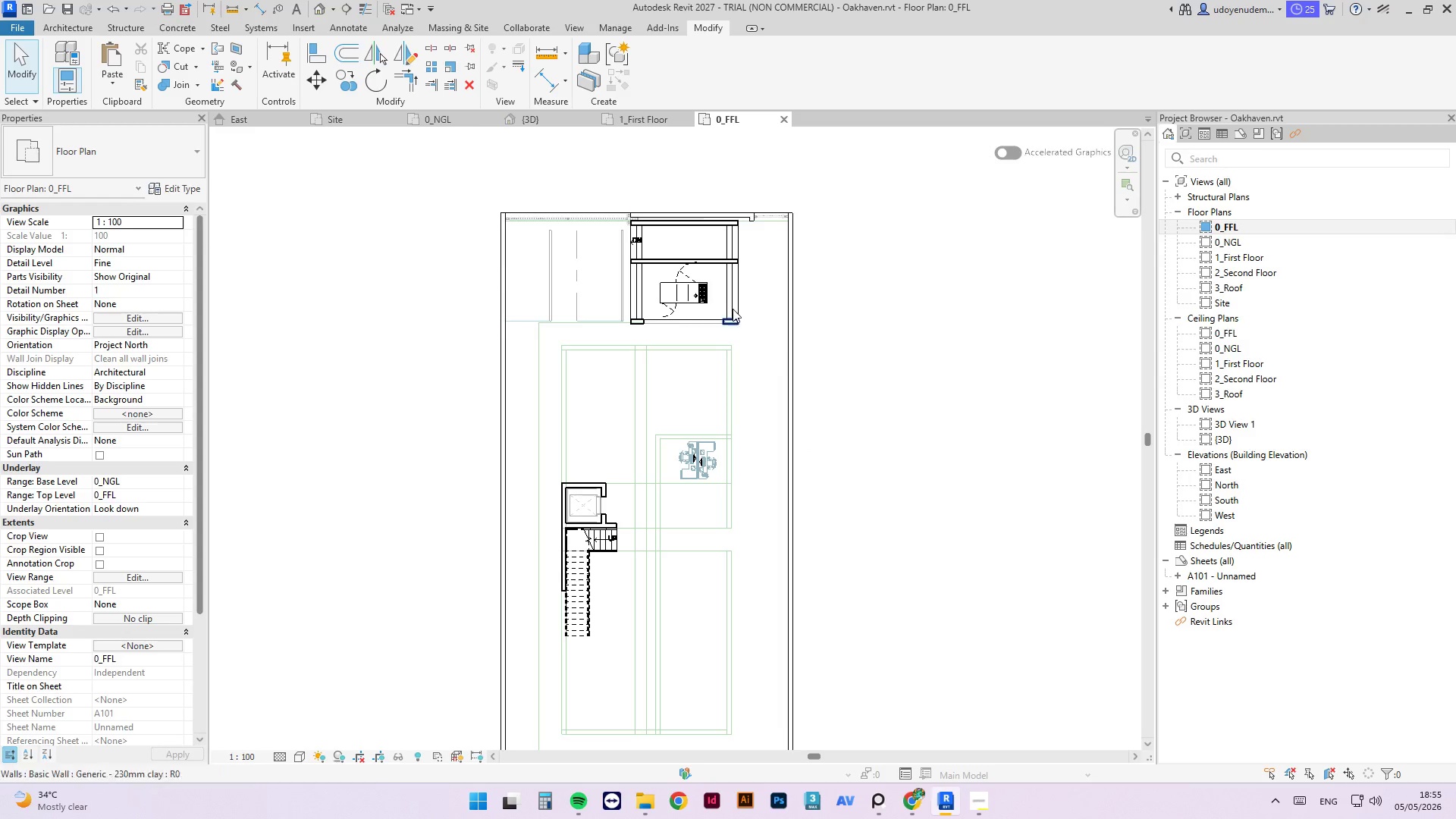 
scroll: coordinate [627, 216], scroll_direction: up, amount: 8.0
 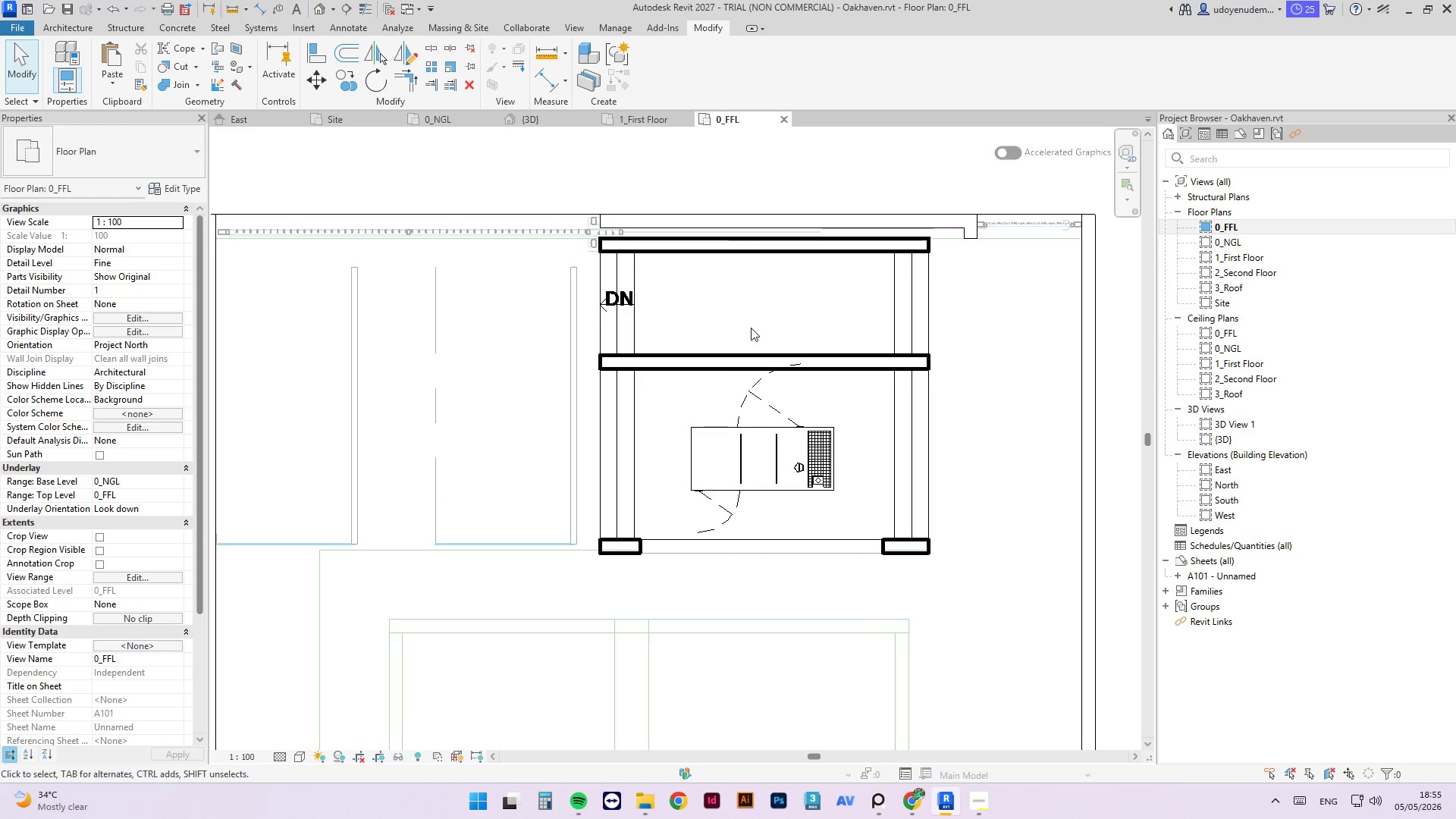 
scroll: coordinate [592, 304], scroll_direction: down, amount: 7.0
 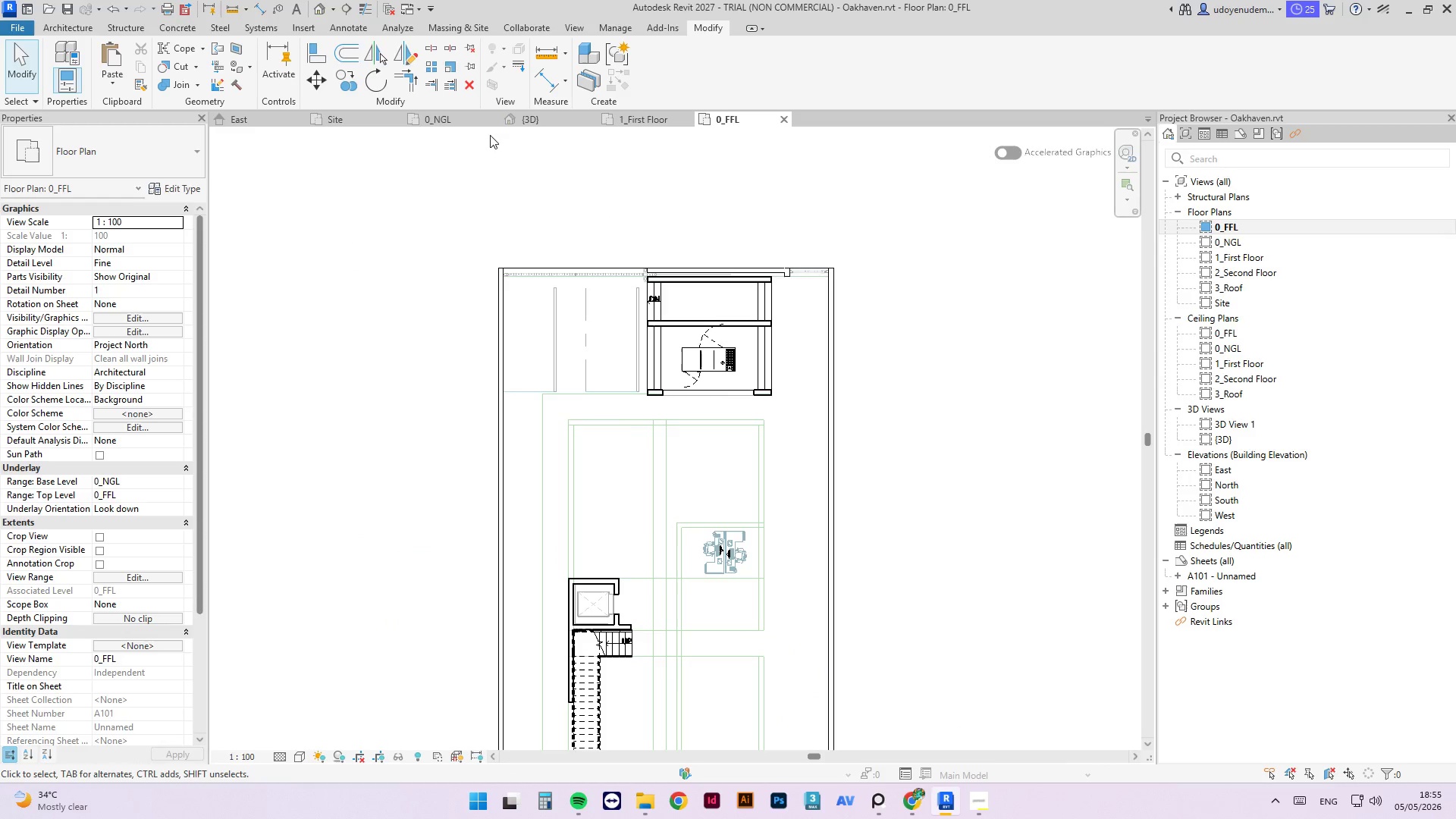 
left_click([362, 116])
 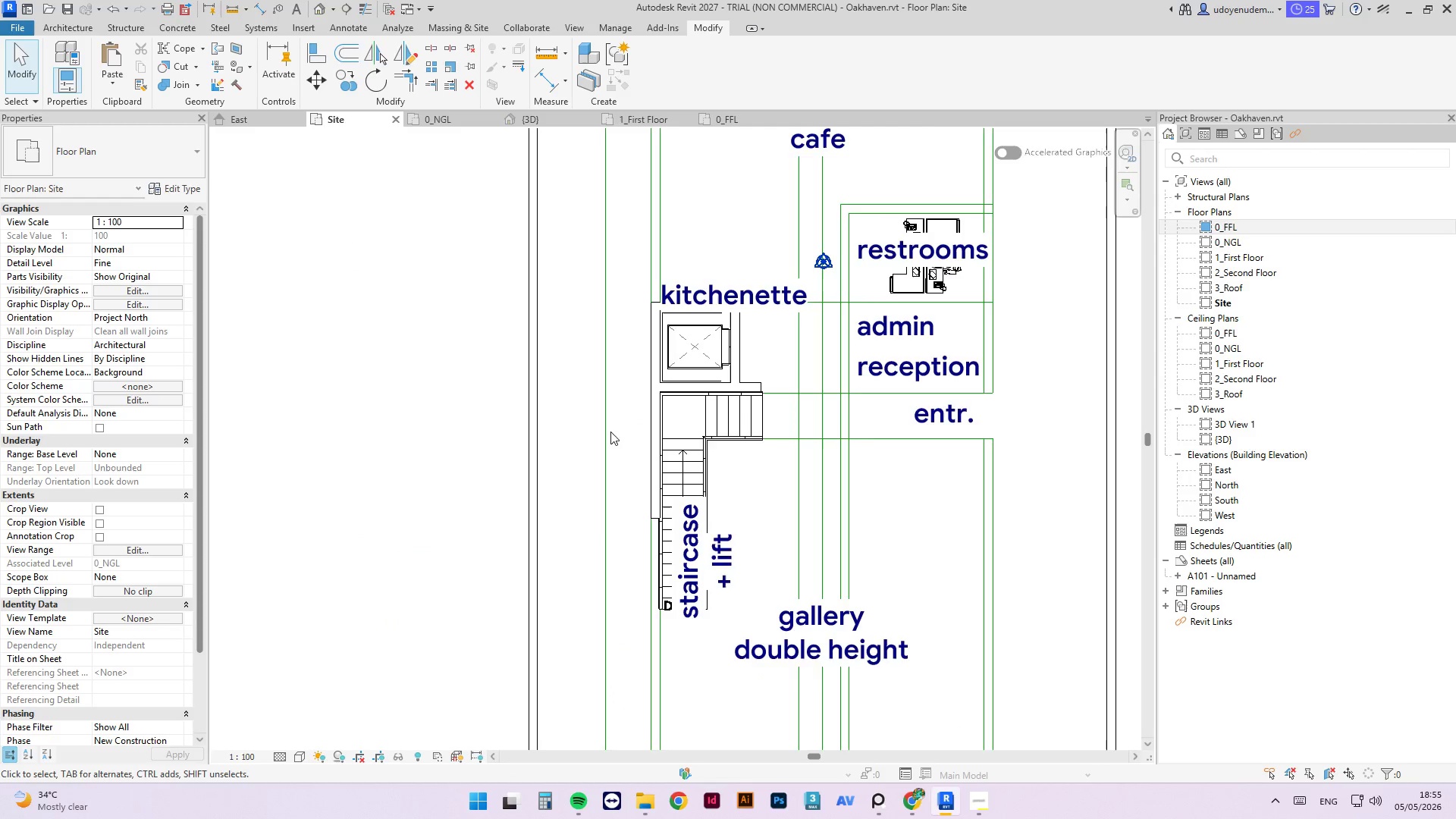 
scroll: coordinate [610, 544], scroll_direction: down, amount: 5.0
 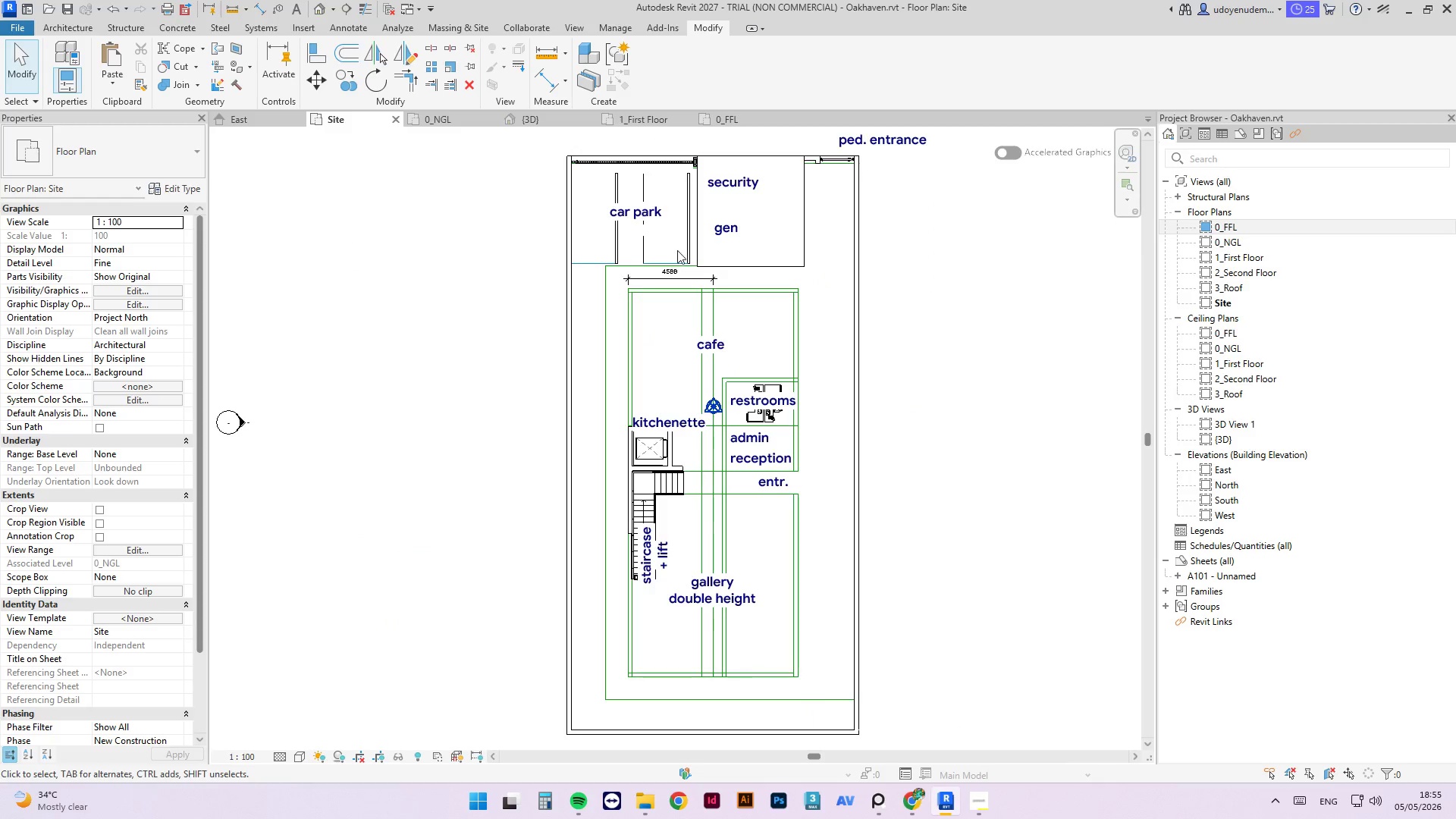 
left_click([686, 246])
 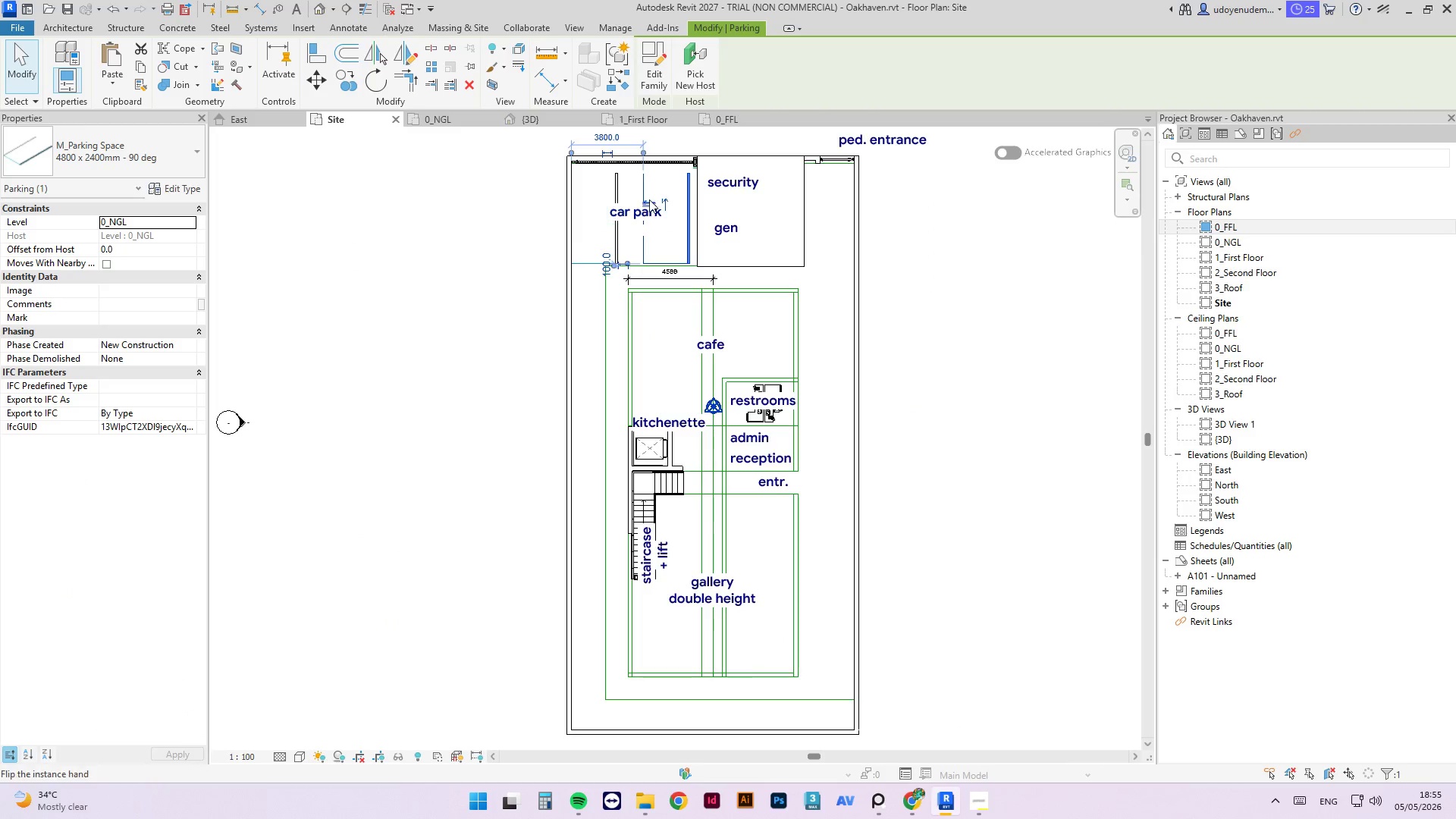 
scroll: coordinate [649, 199], scroll_direction: up, amount: 3.0
 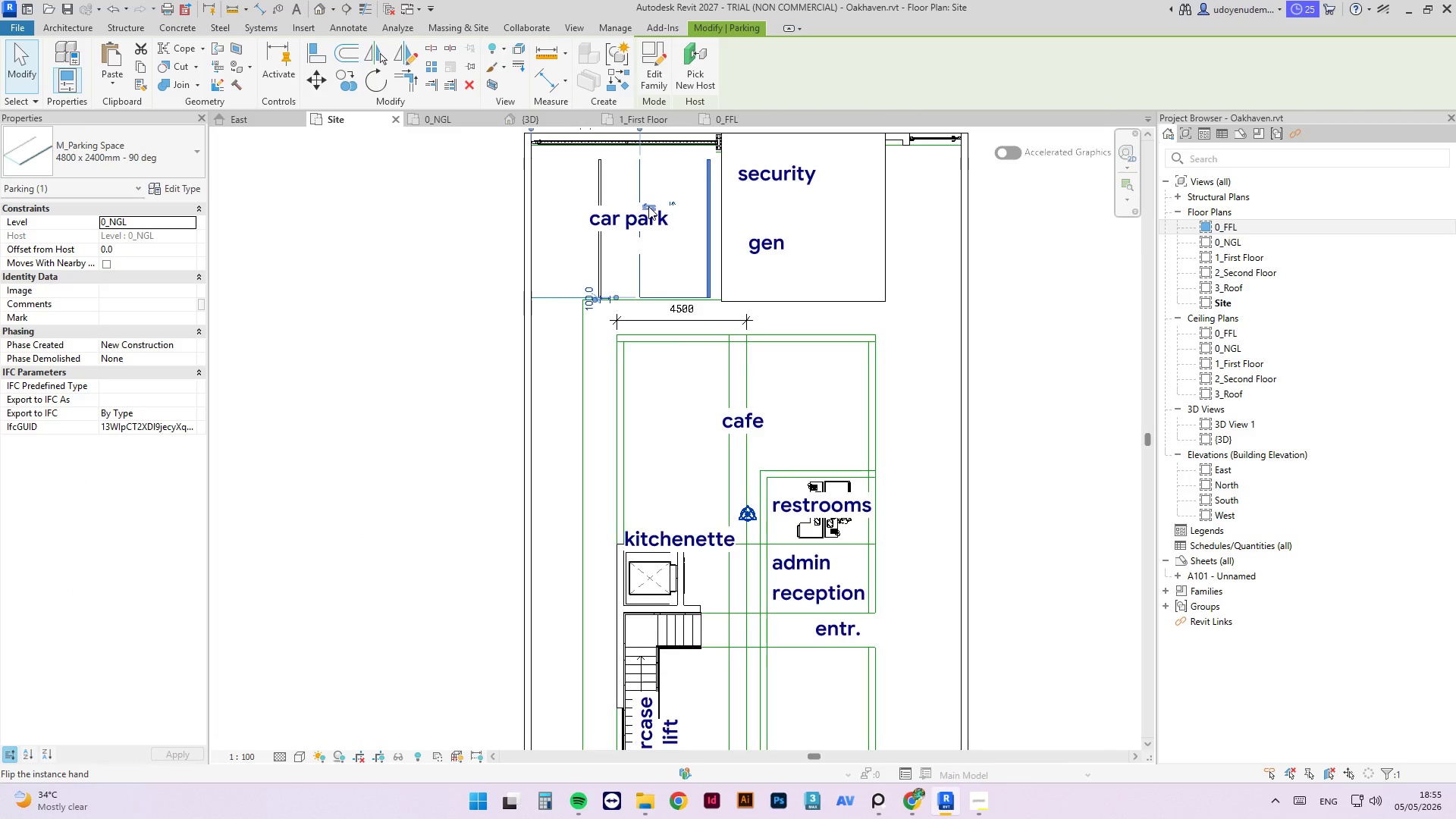 
left_click([648, 206])
 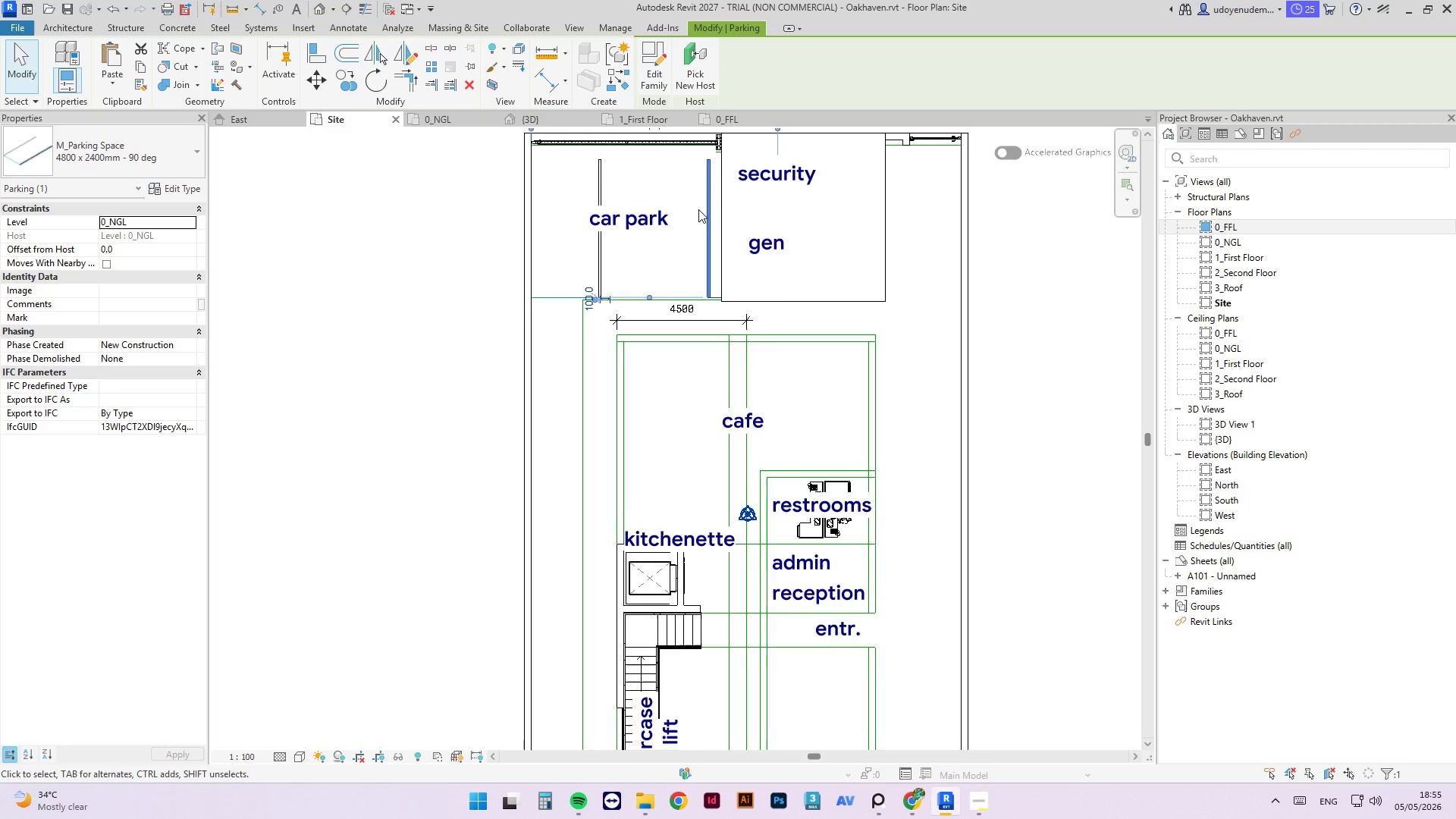 
left_click([723, 284])
 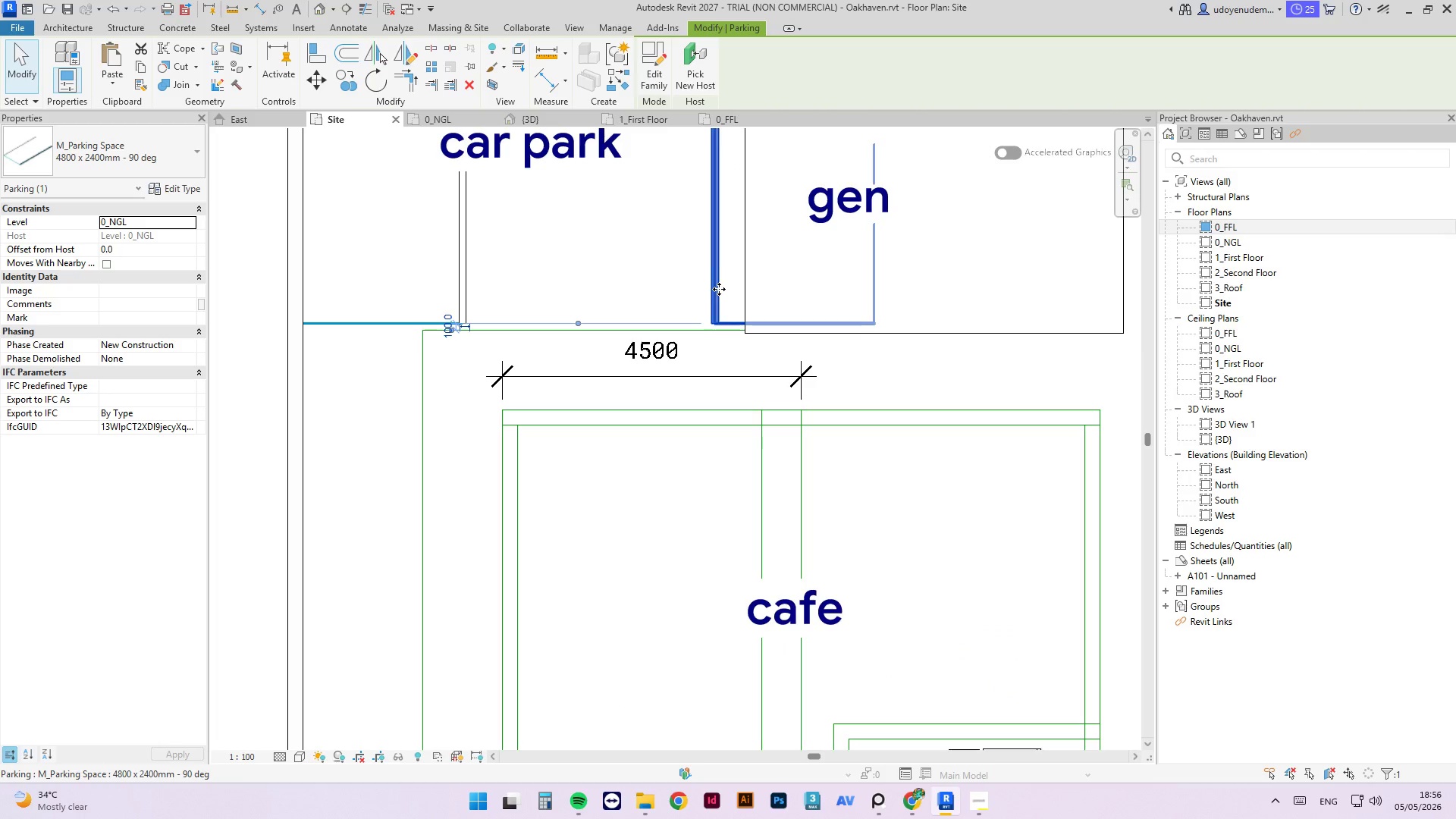 
scroll: coordinate [722, 338], scroll_direction: up, amount: 6.0
 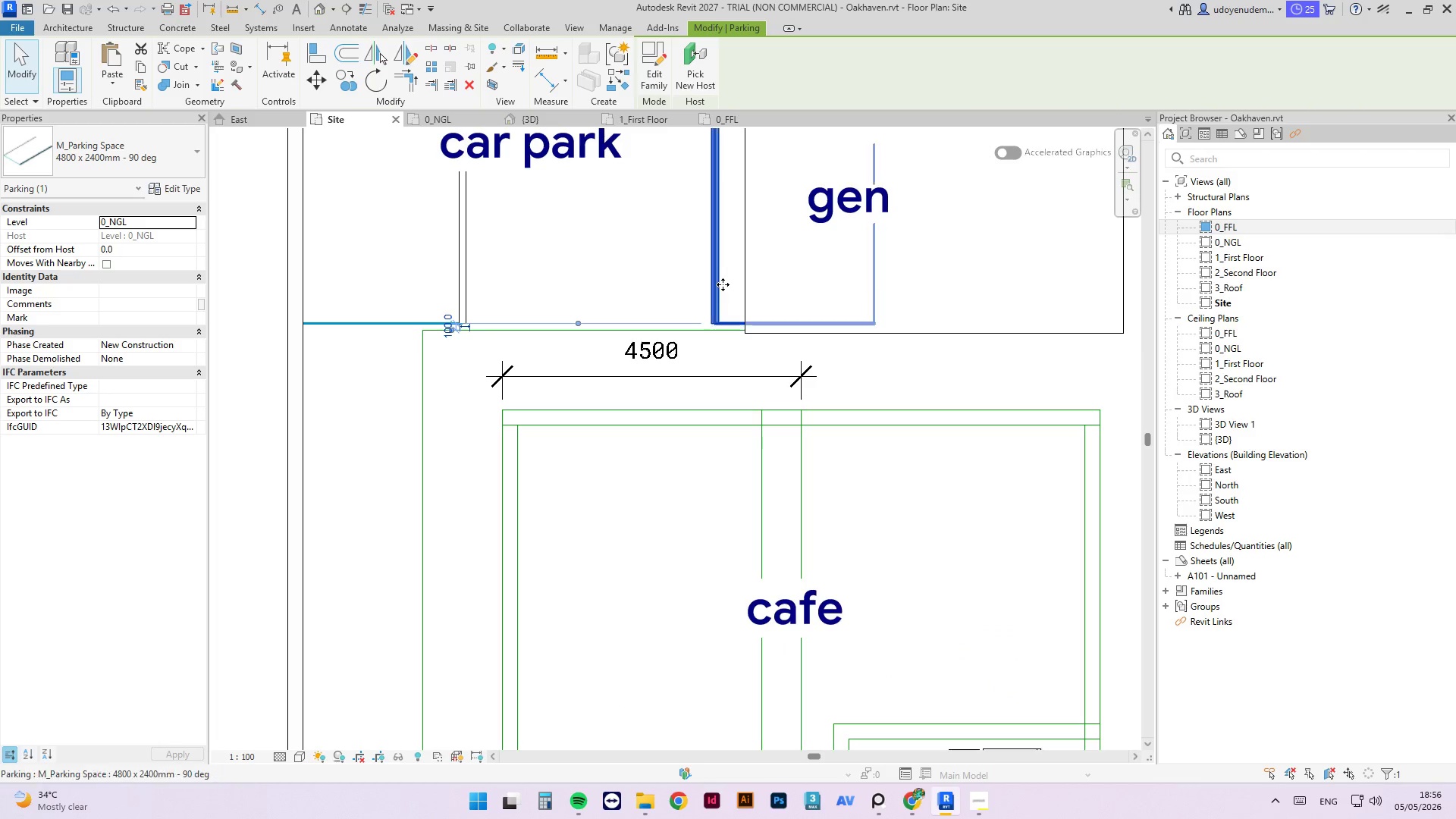 
left_click_drag(start_coordinate=[719, 289], to_coordinate=[560, 287])
 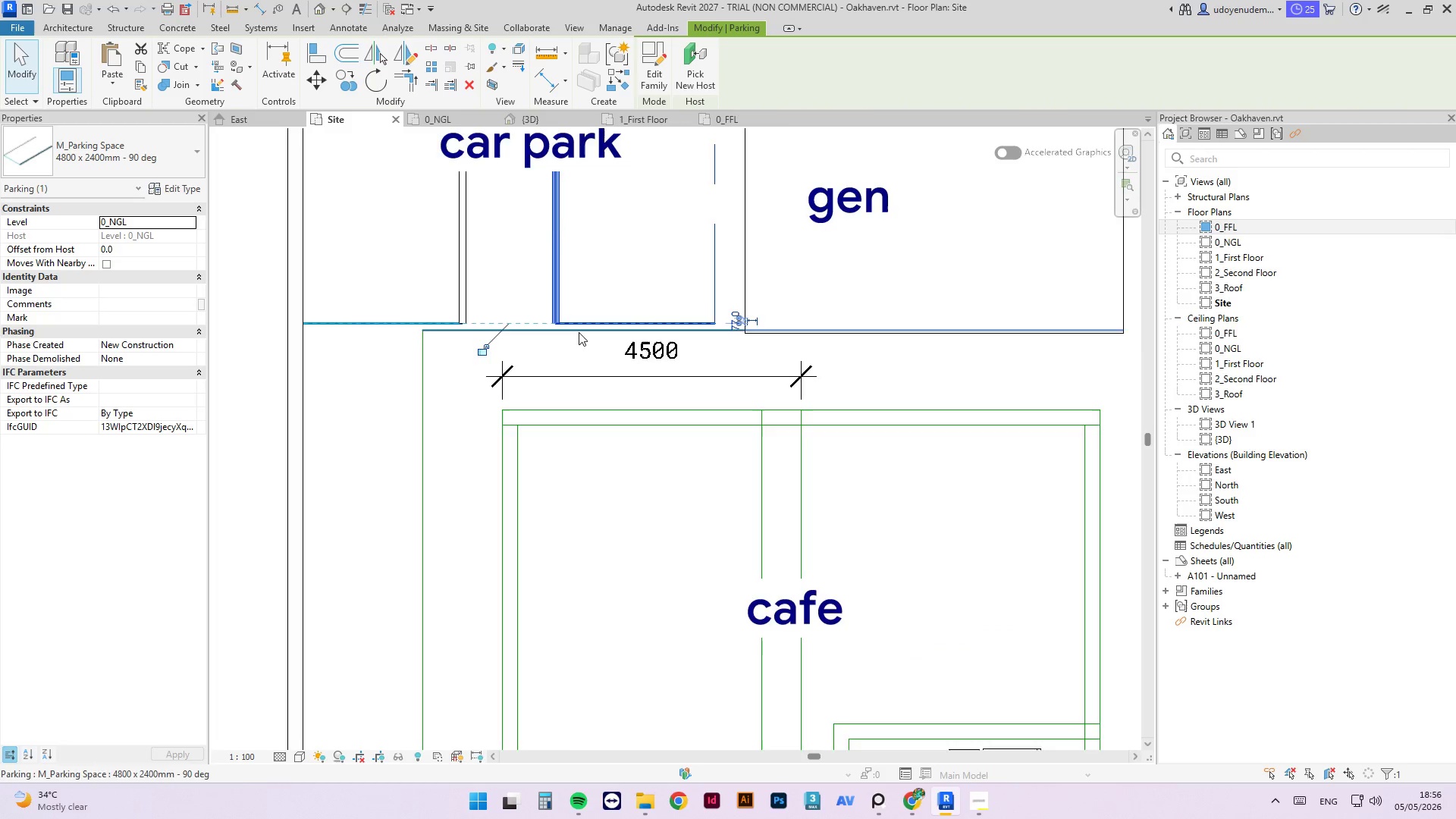 
left_click([775, 352])
 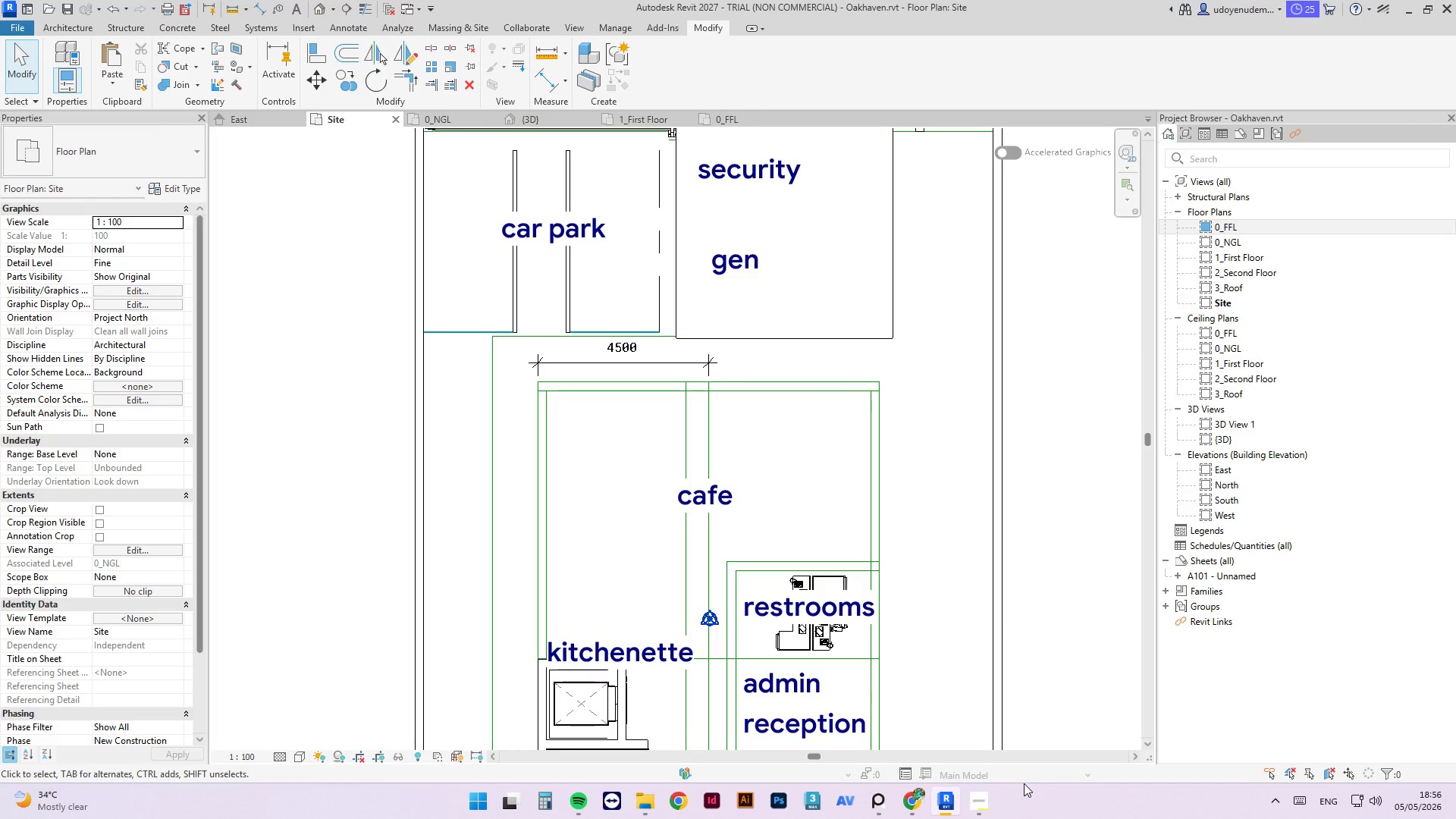 
scroll: coordinate [590, 349], scroll_direction: down, amount: 4.0
 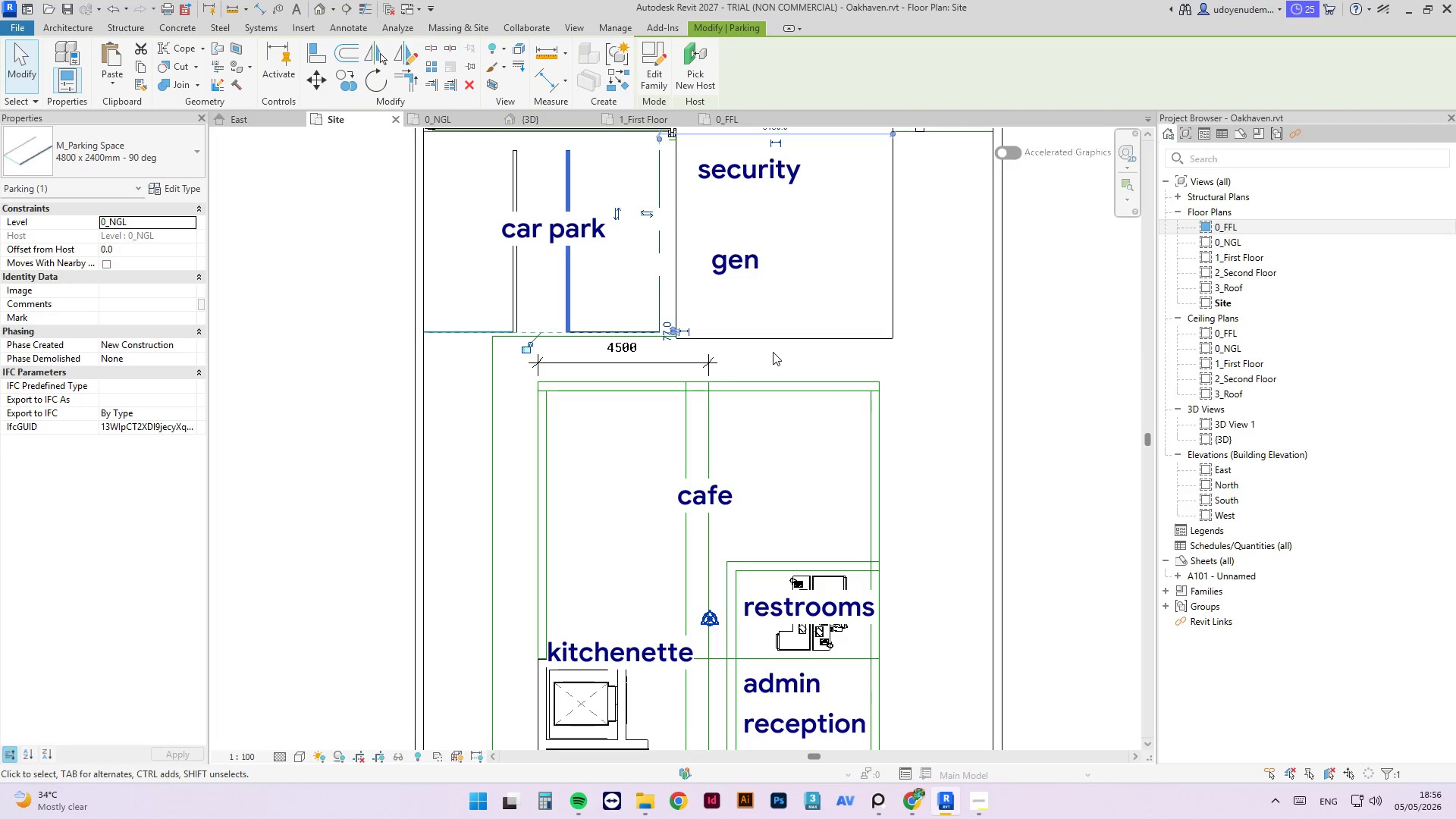 
left_click([988, 799])